 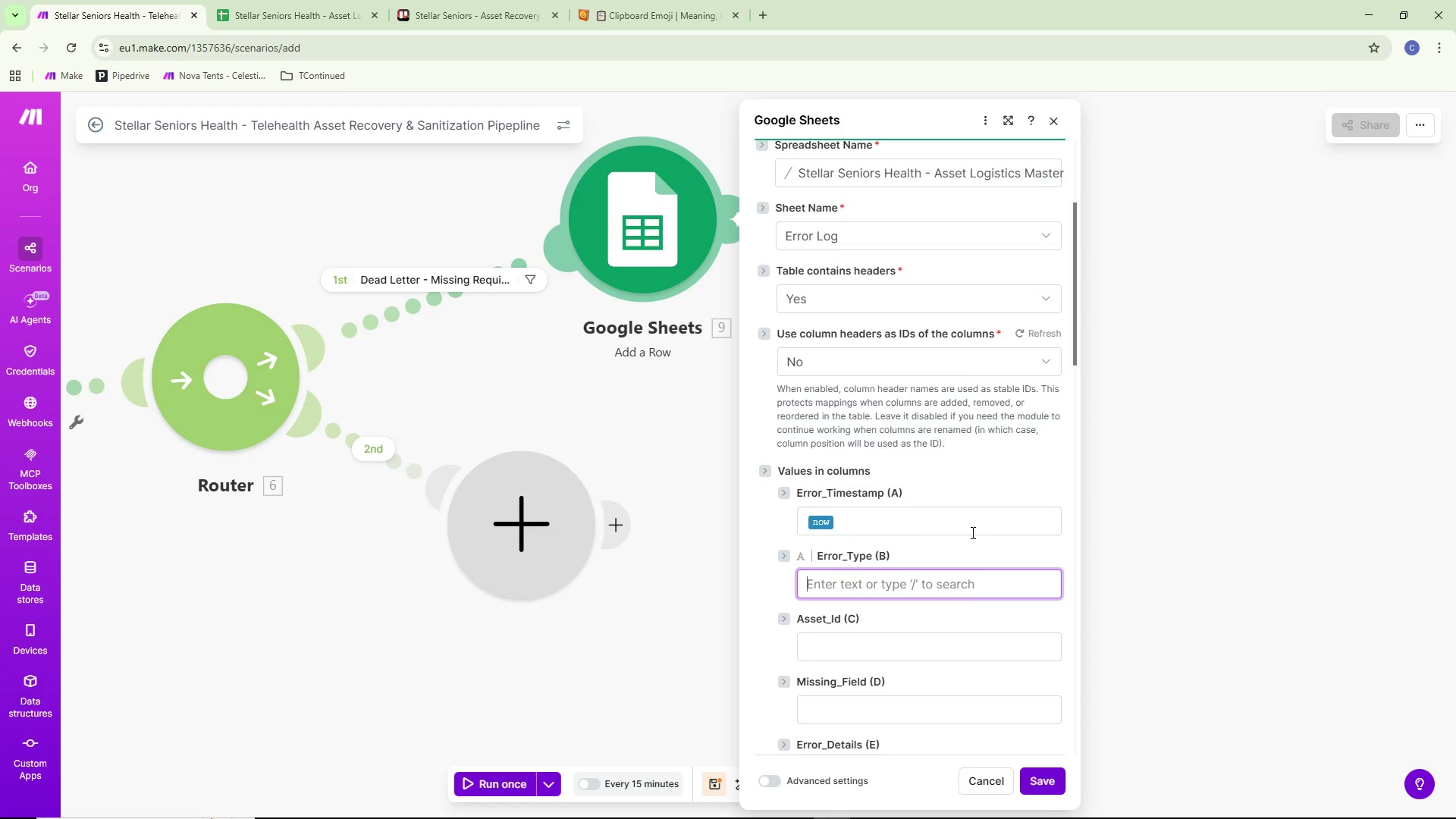 
type(Missing required)
 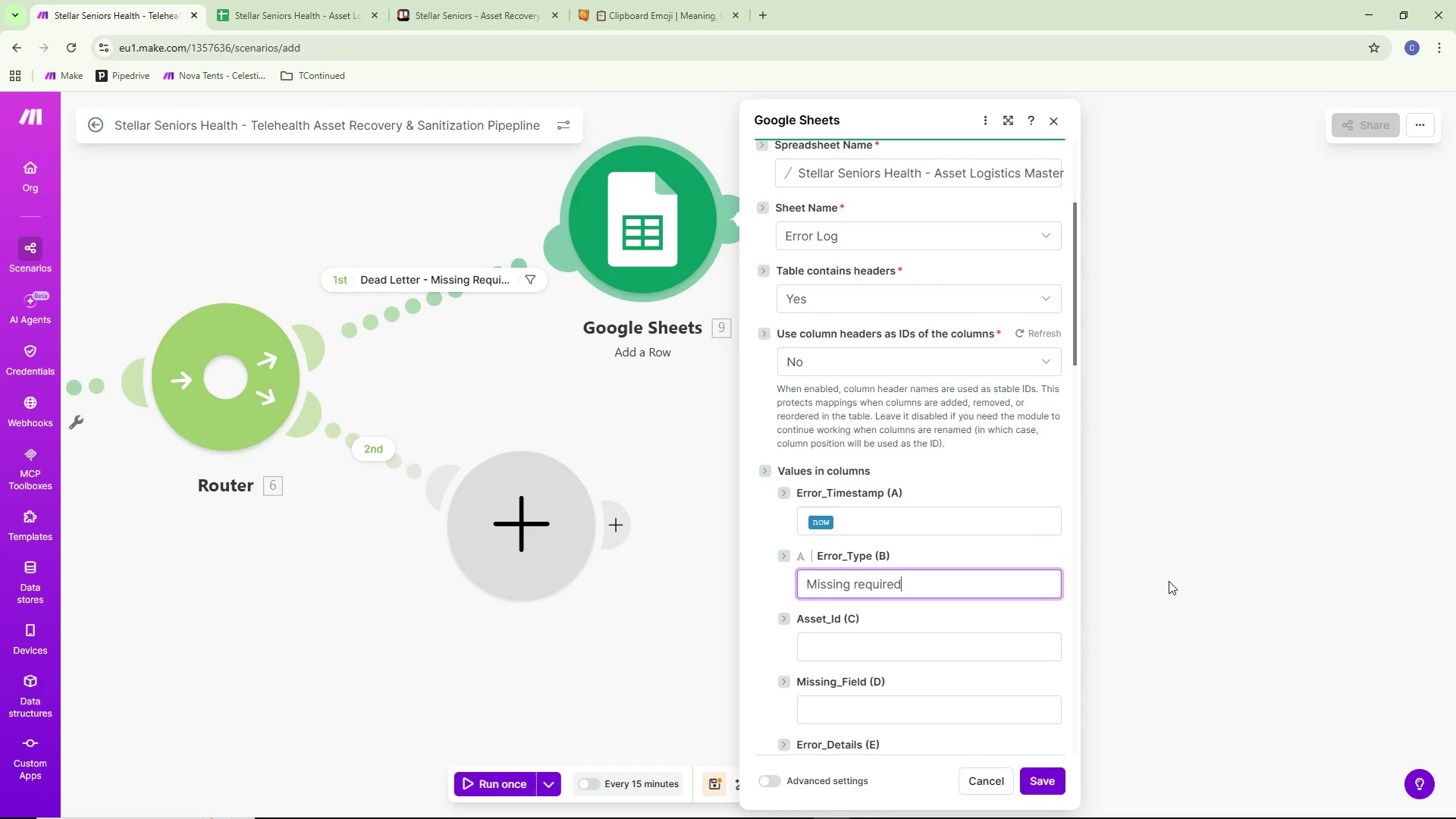 
key(Control+ControlLeft)
 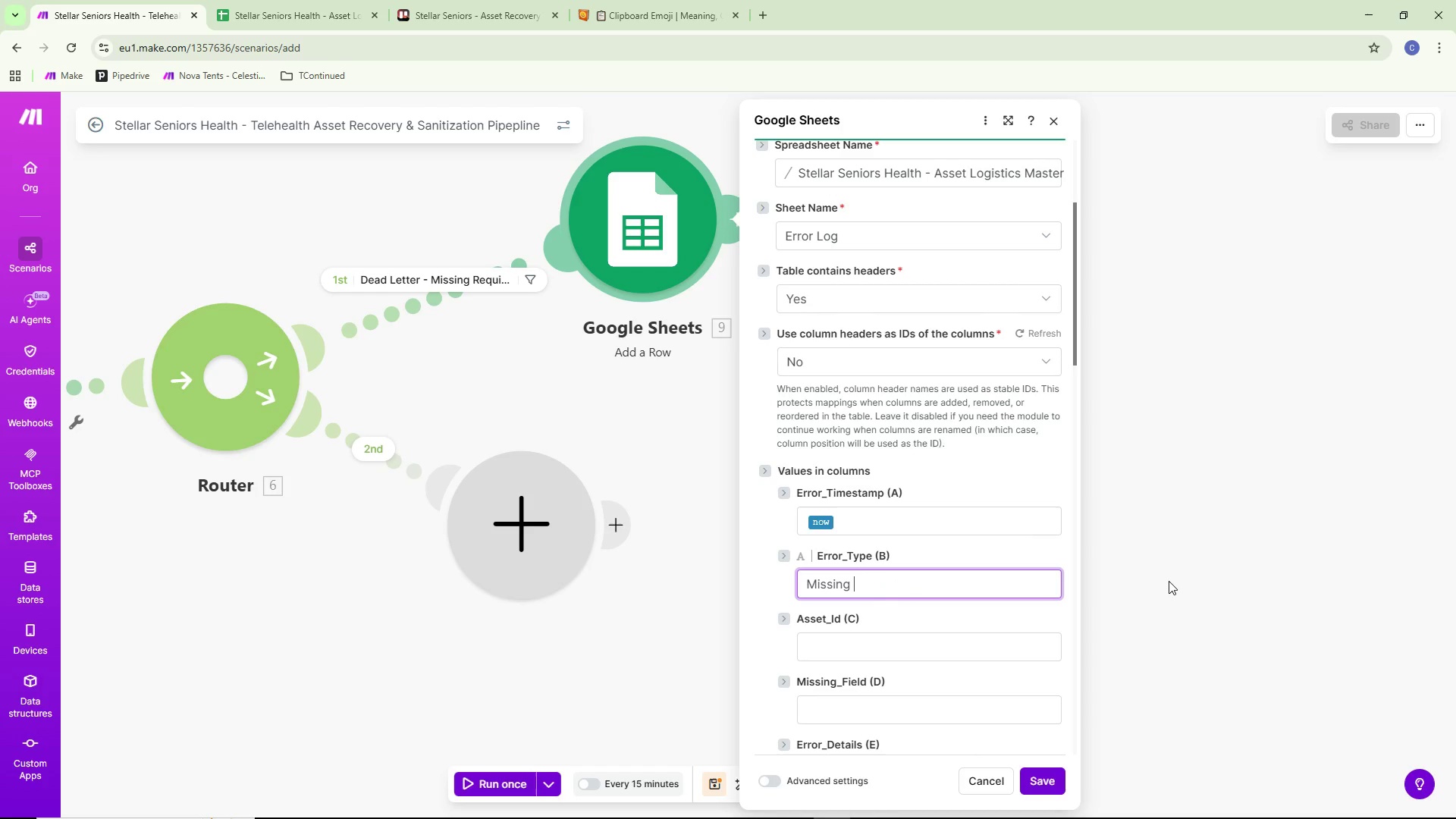 
key(Control+Backspace)
 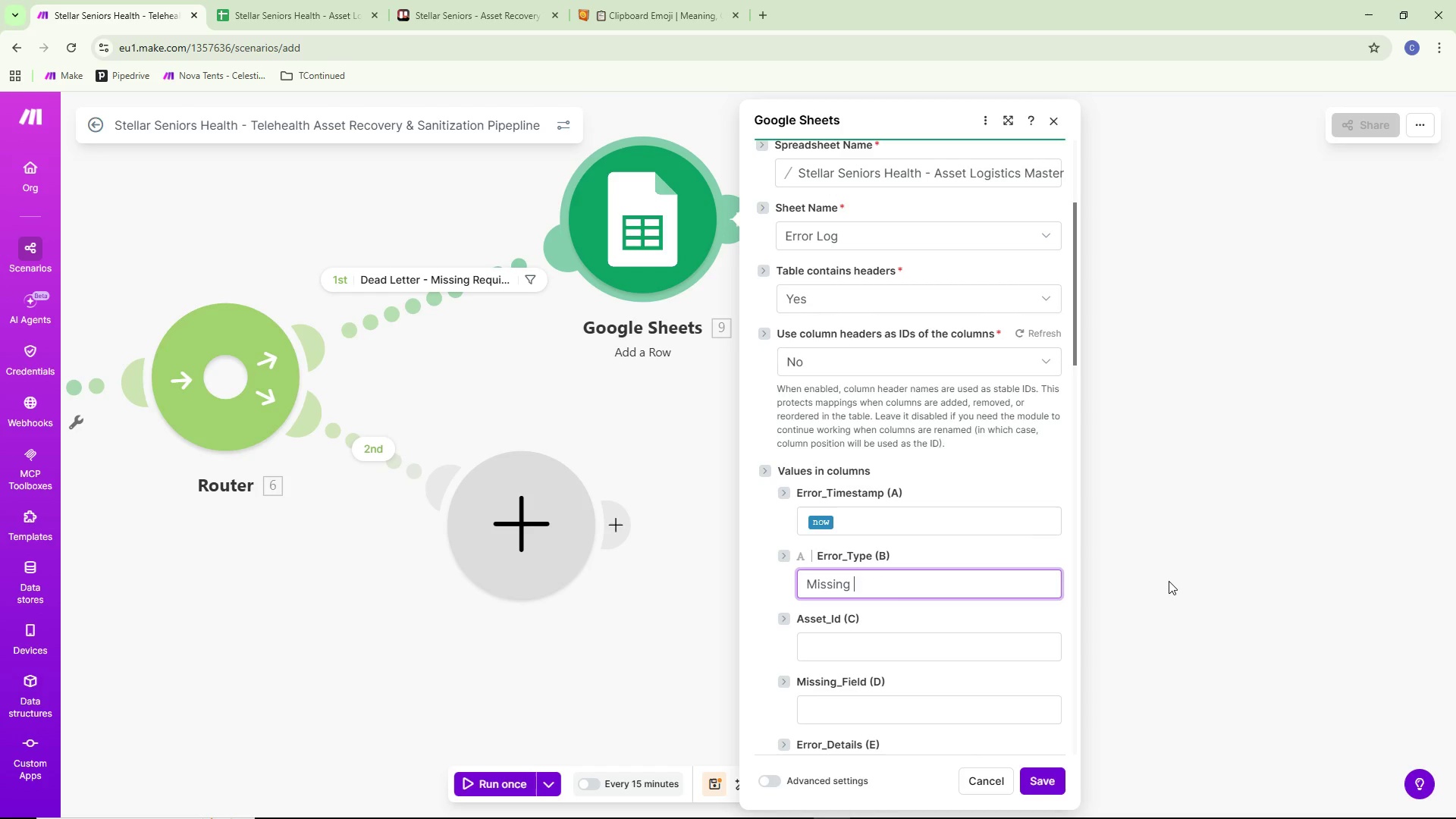 
type(Required Field)
 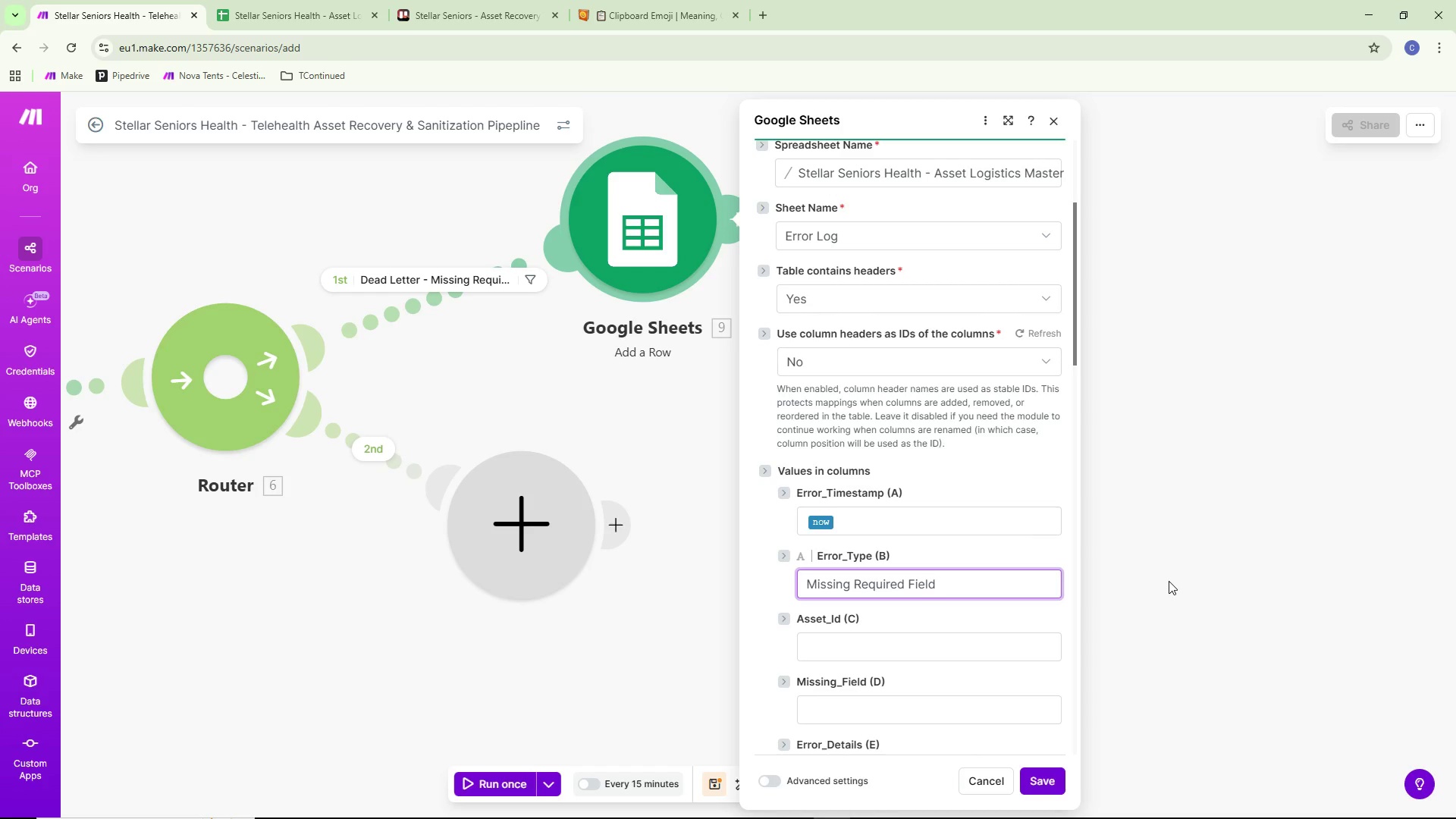 
left_click([881, 653])
 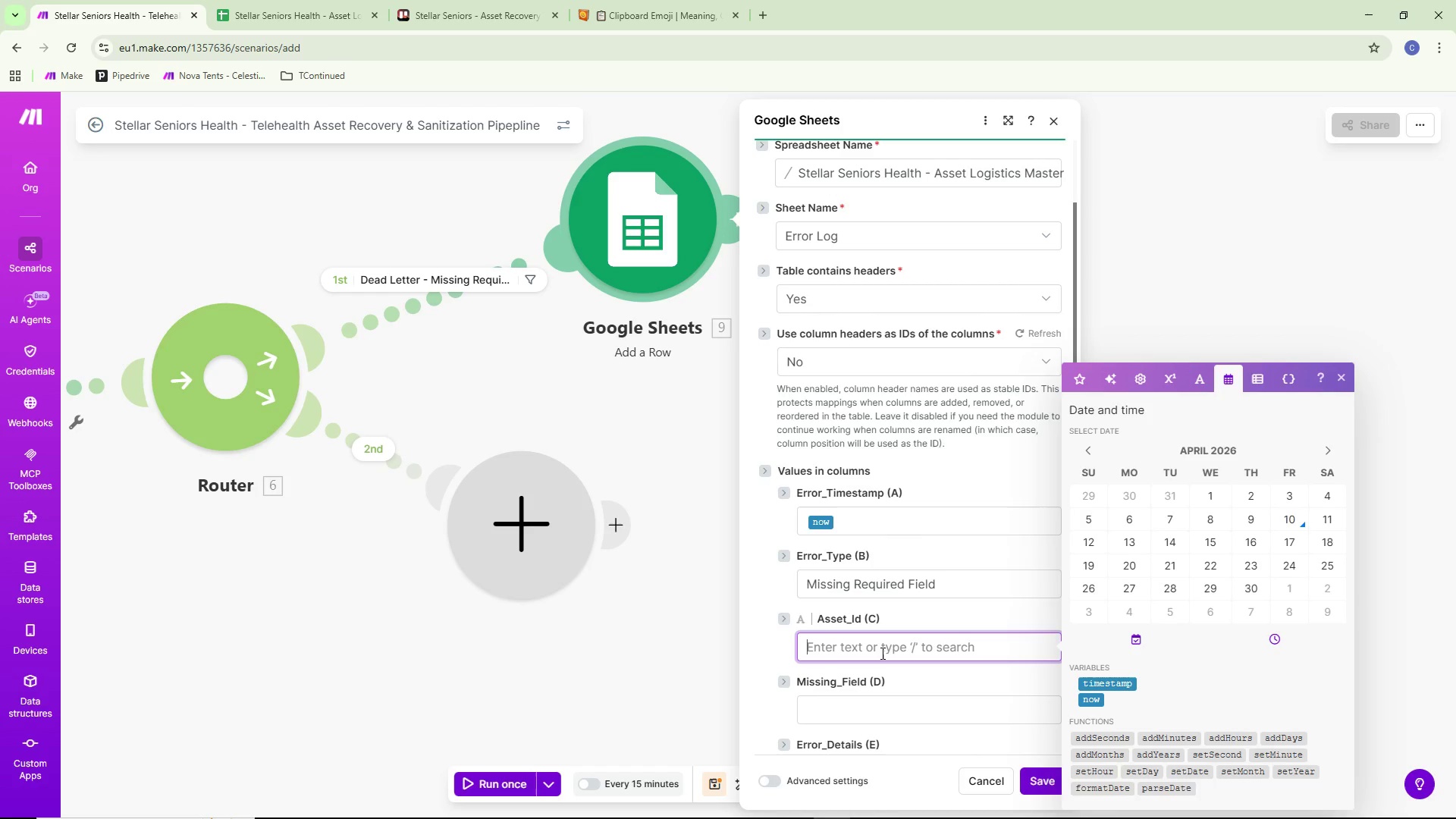 
left_click([881, 653])
 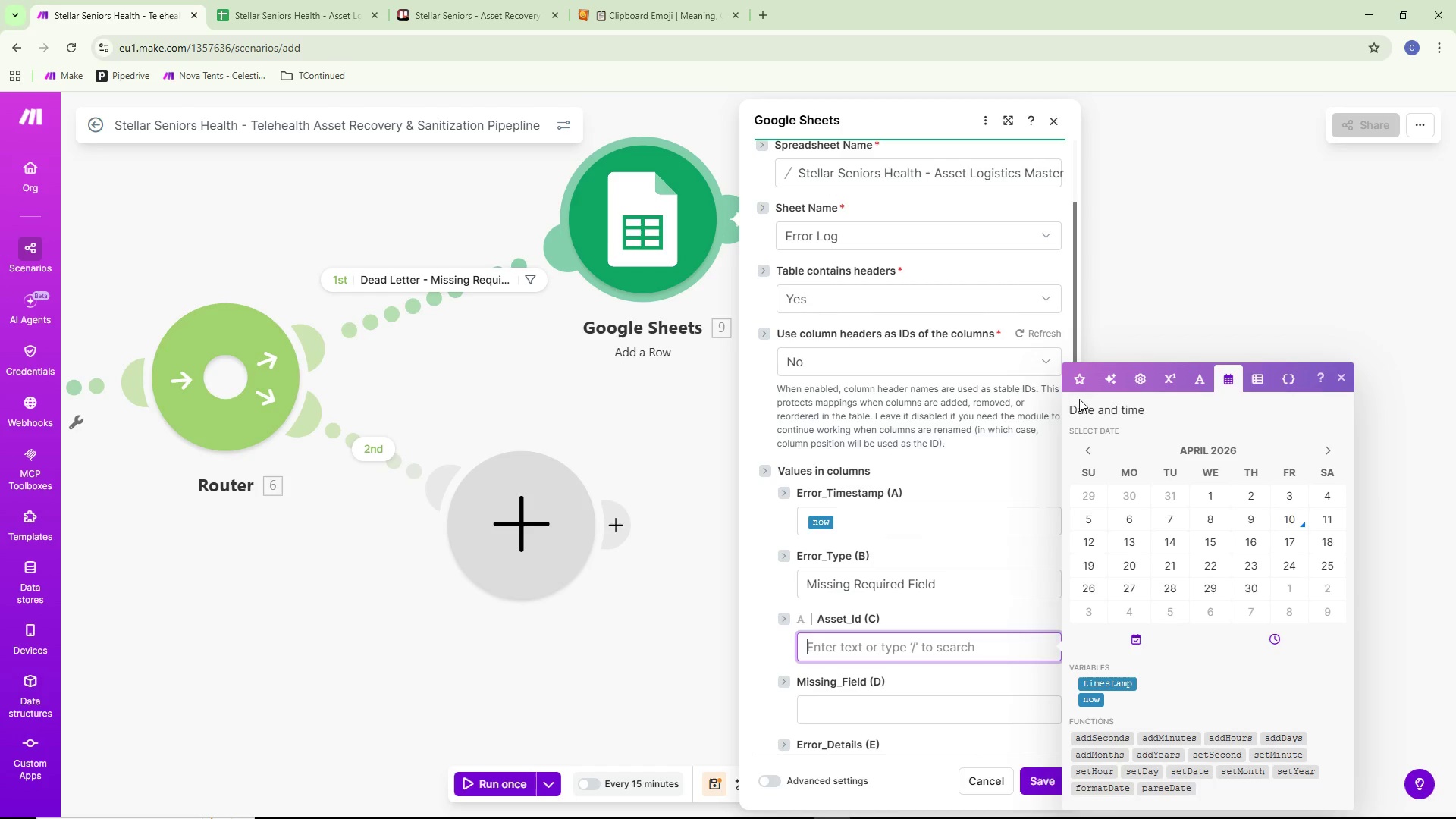 
left_click([1081, 388])
 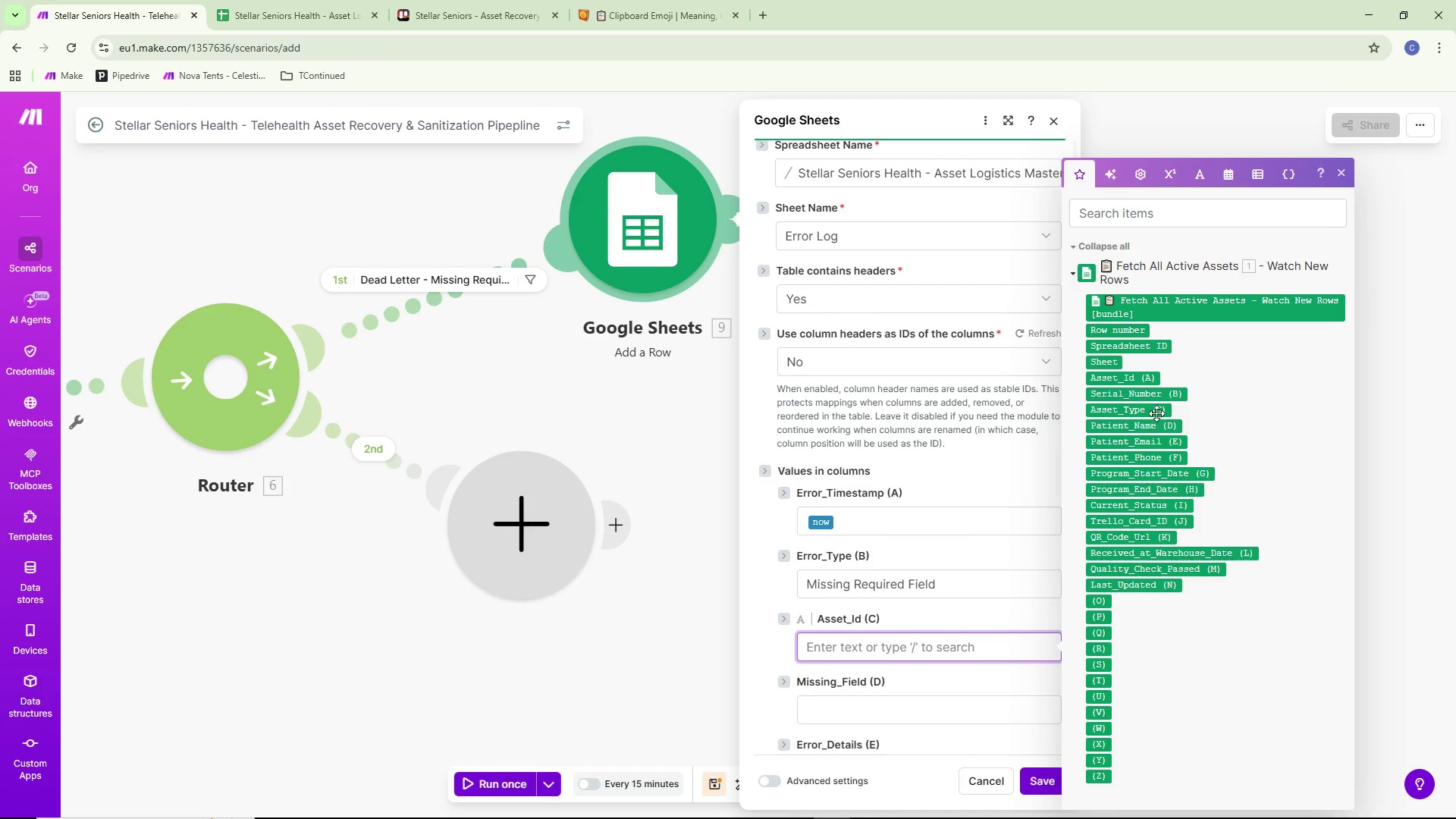 
left_click([1135, 376])
 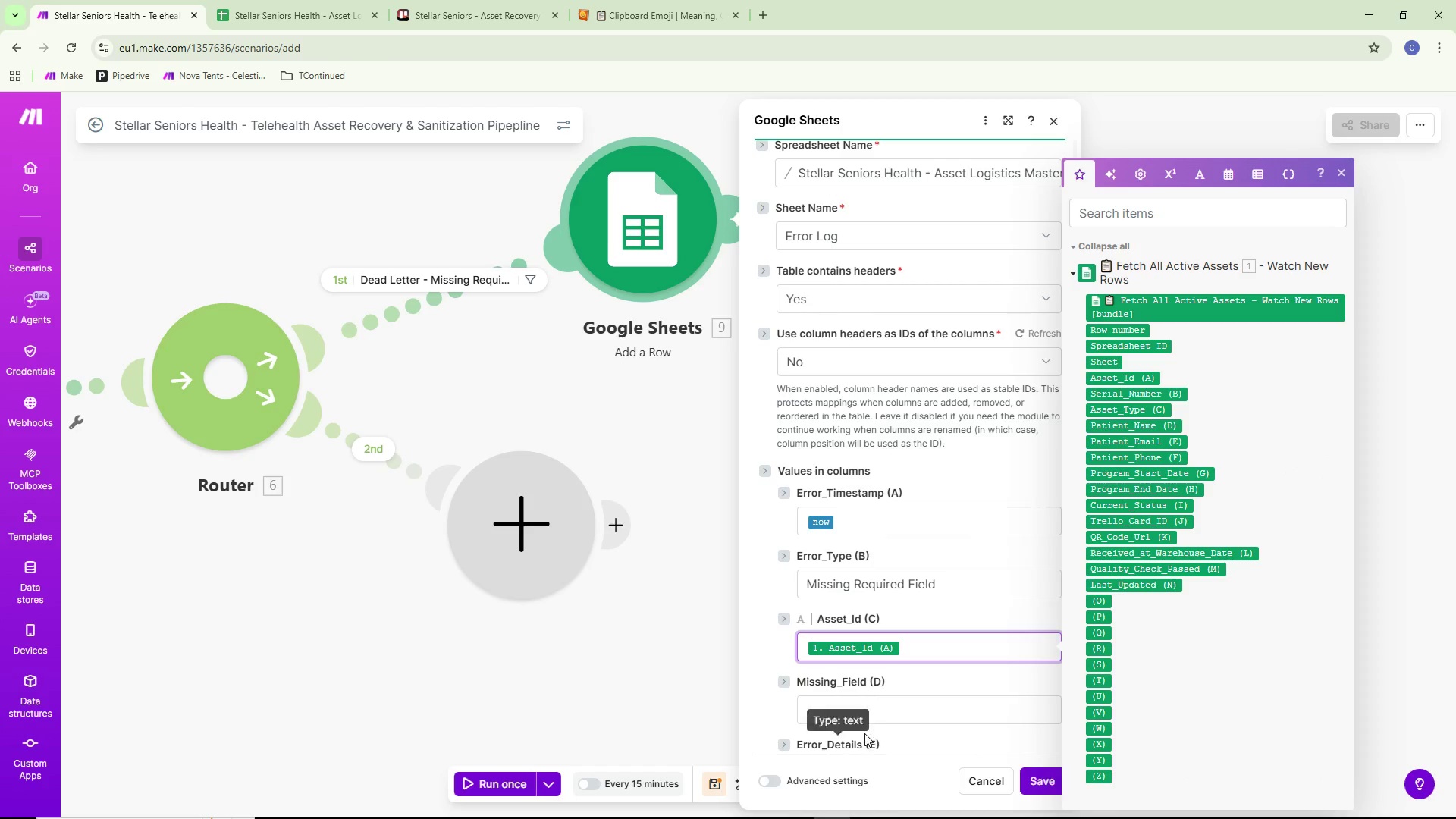 
left_click([871, 708])
 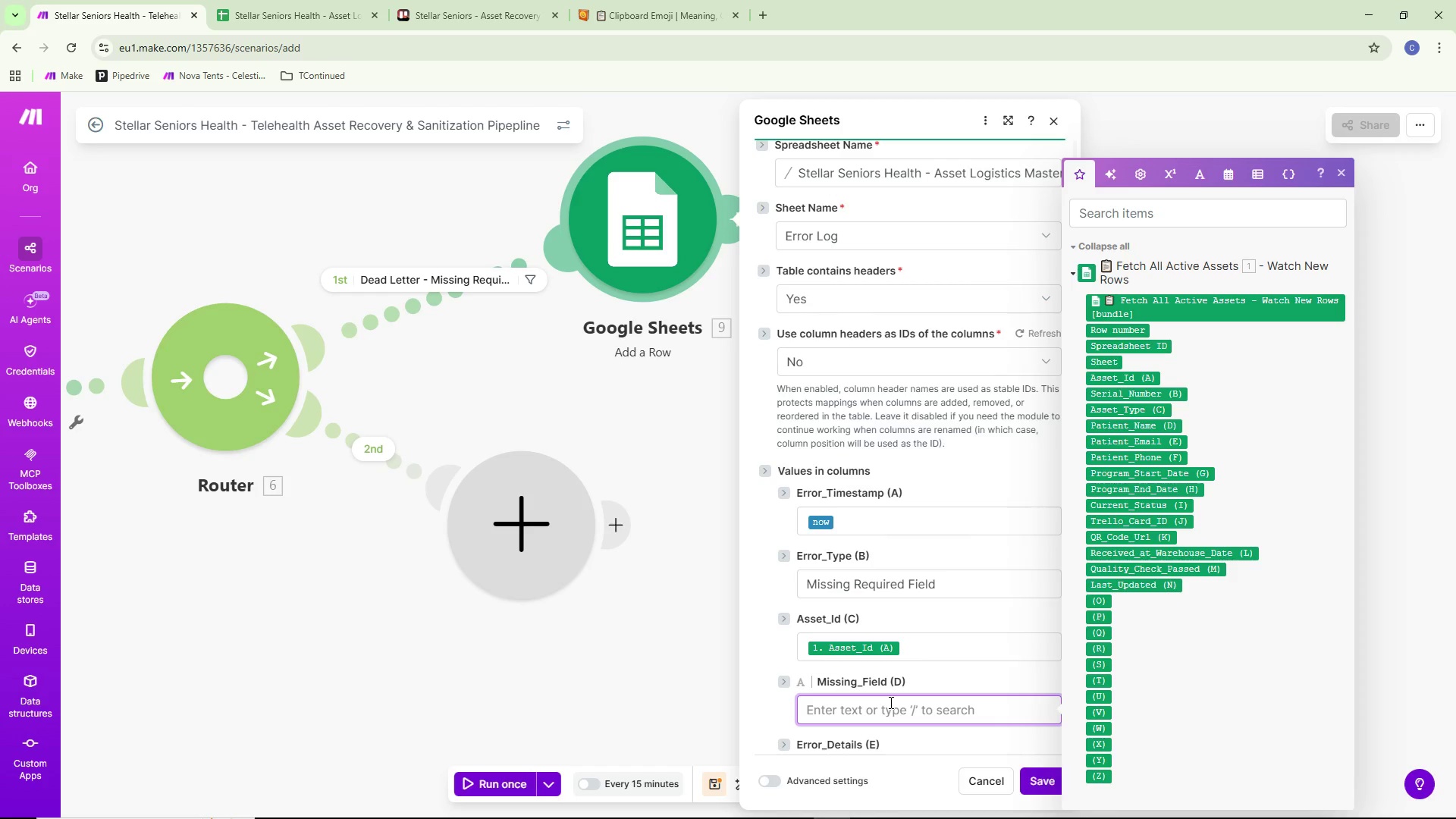 
wait(10.97)
 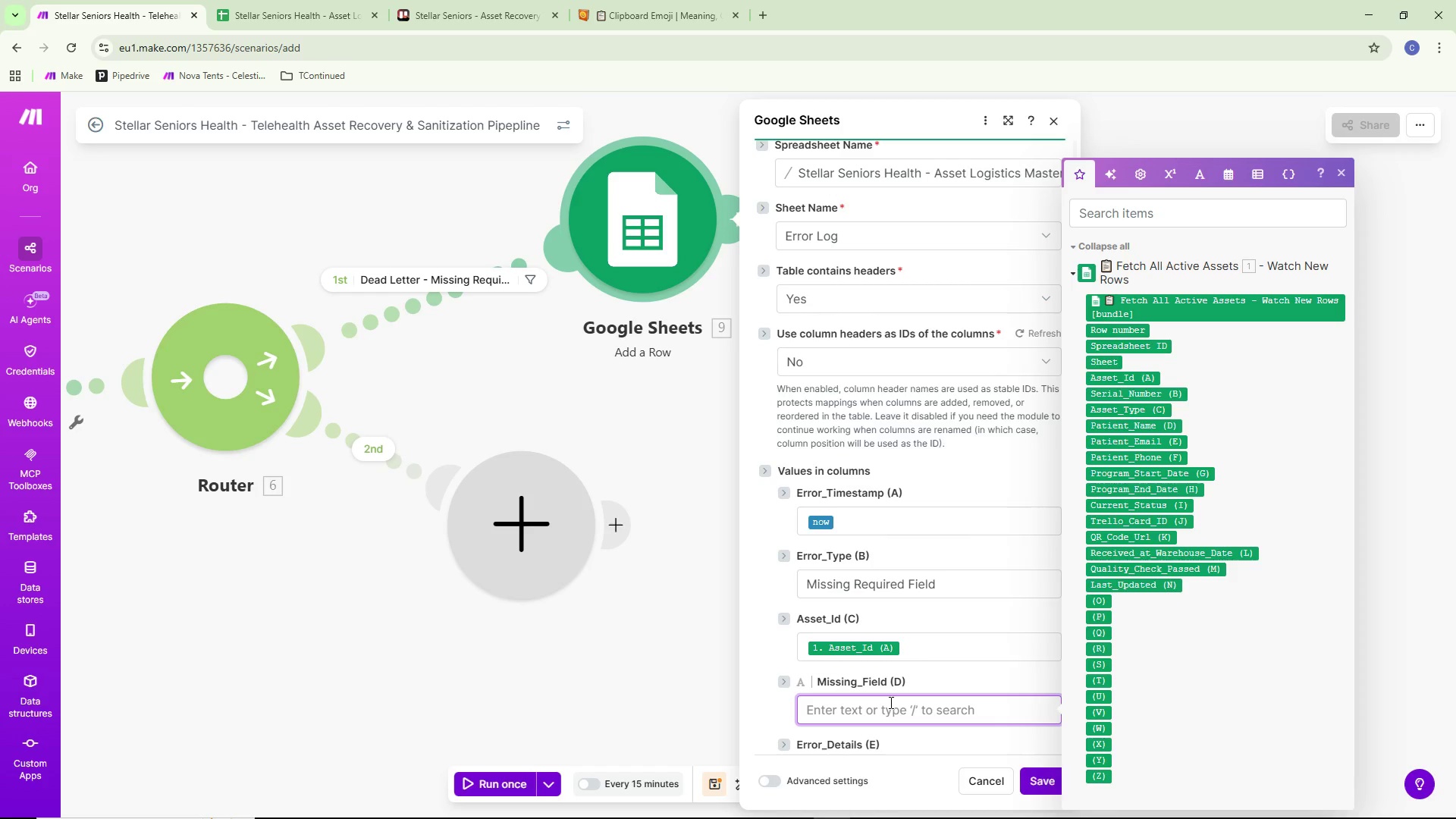 
type(if)
 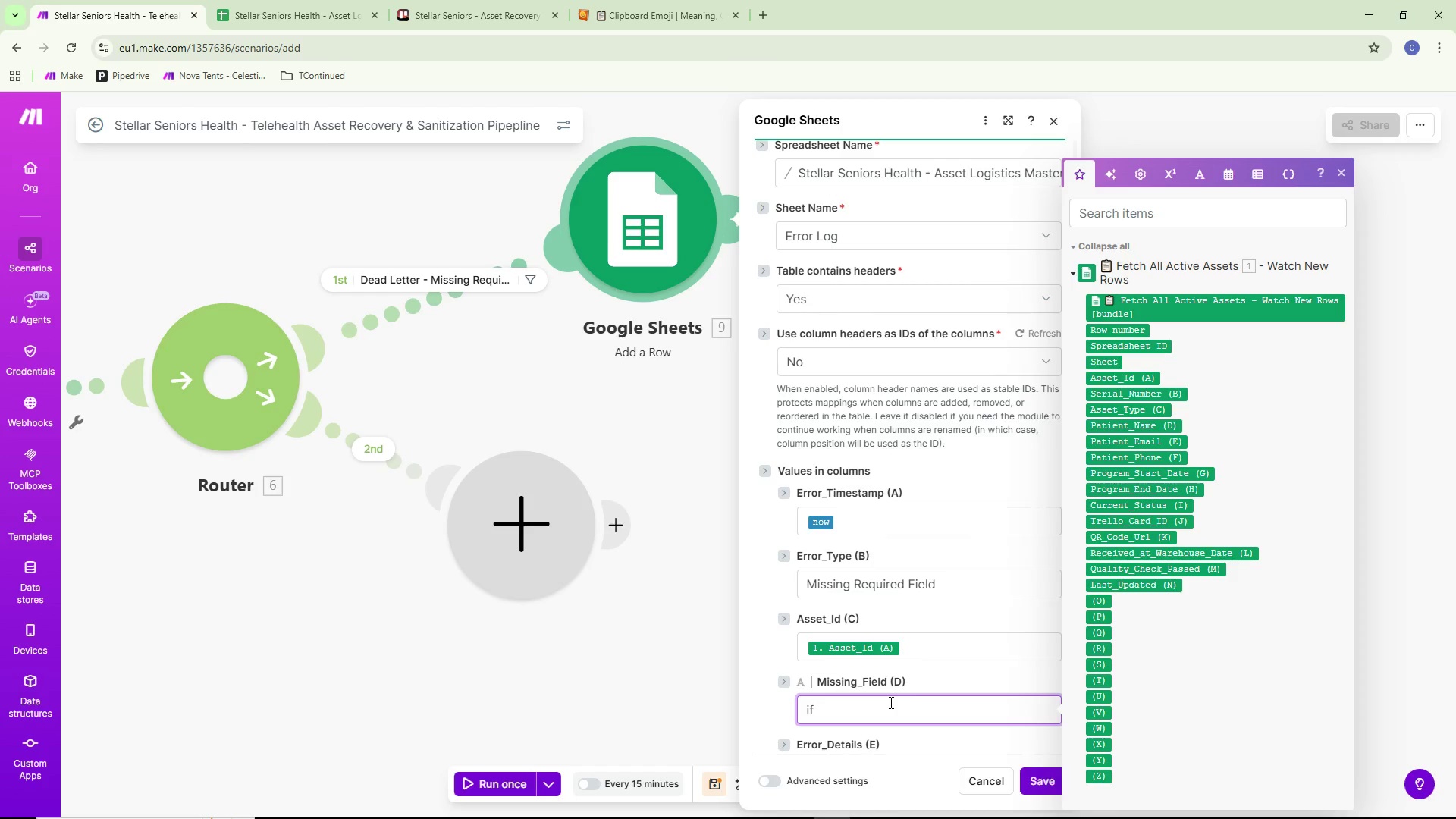 
key(Shift+9)
 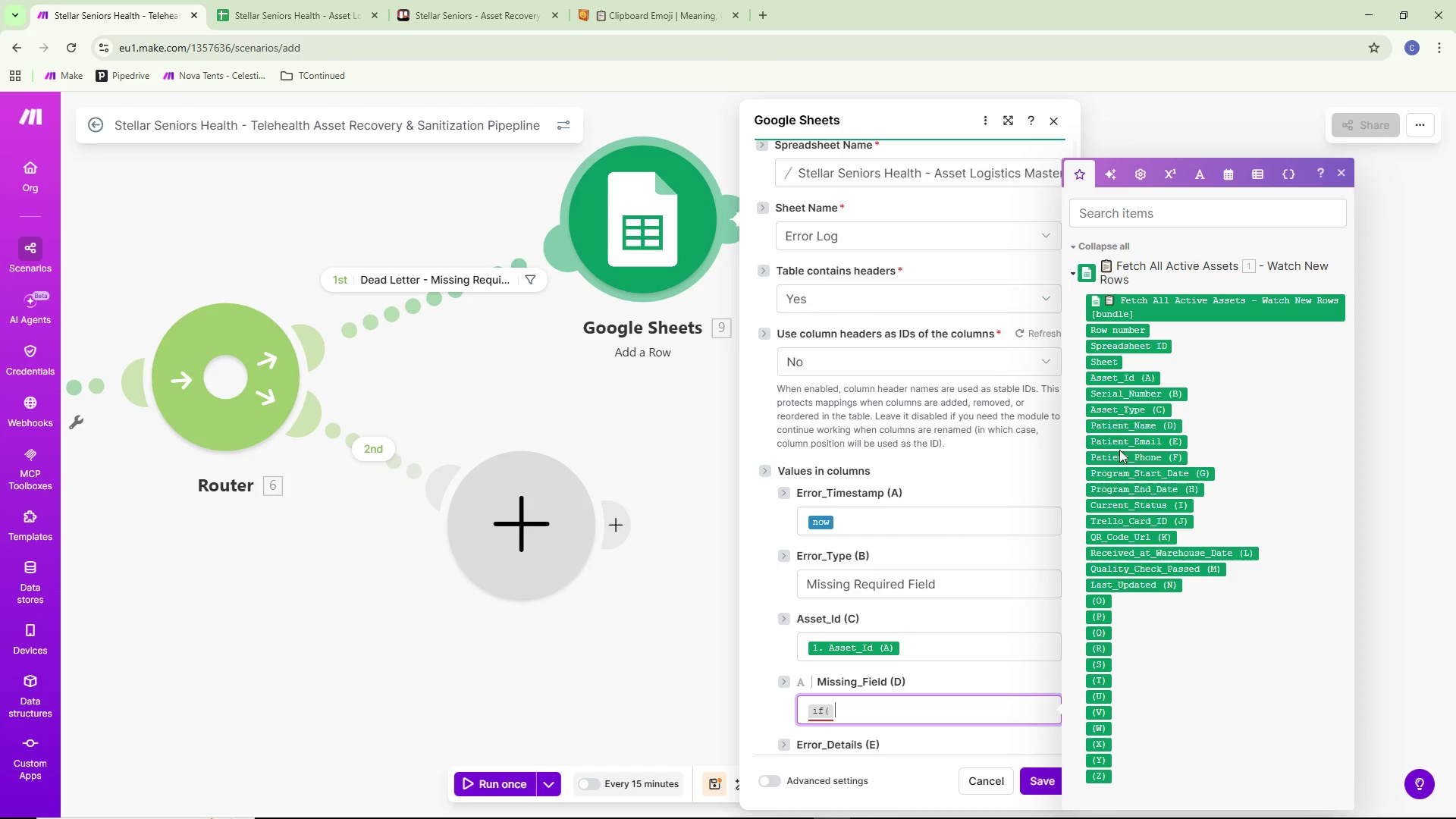 
left_click([1139, 387])
 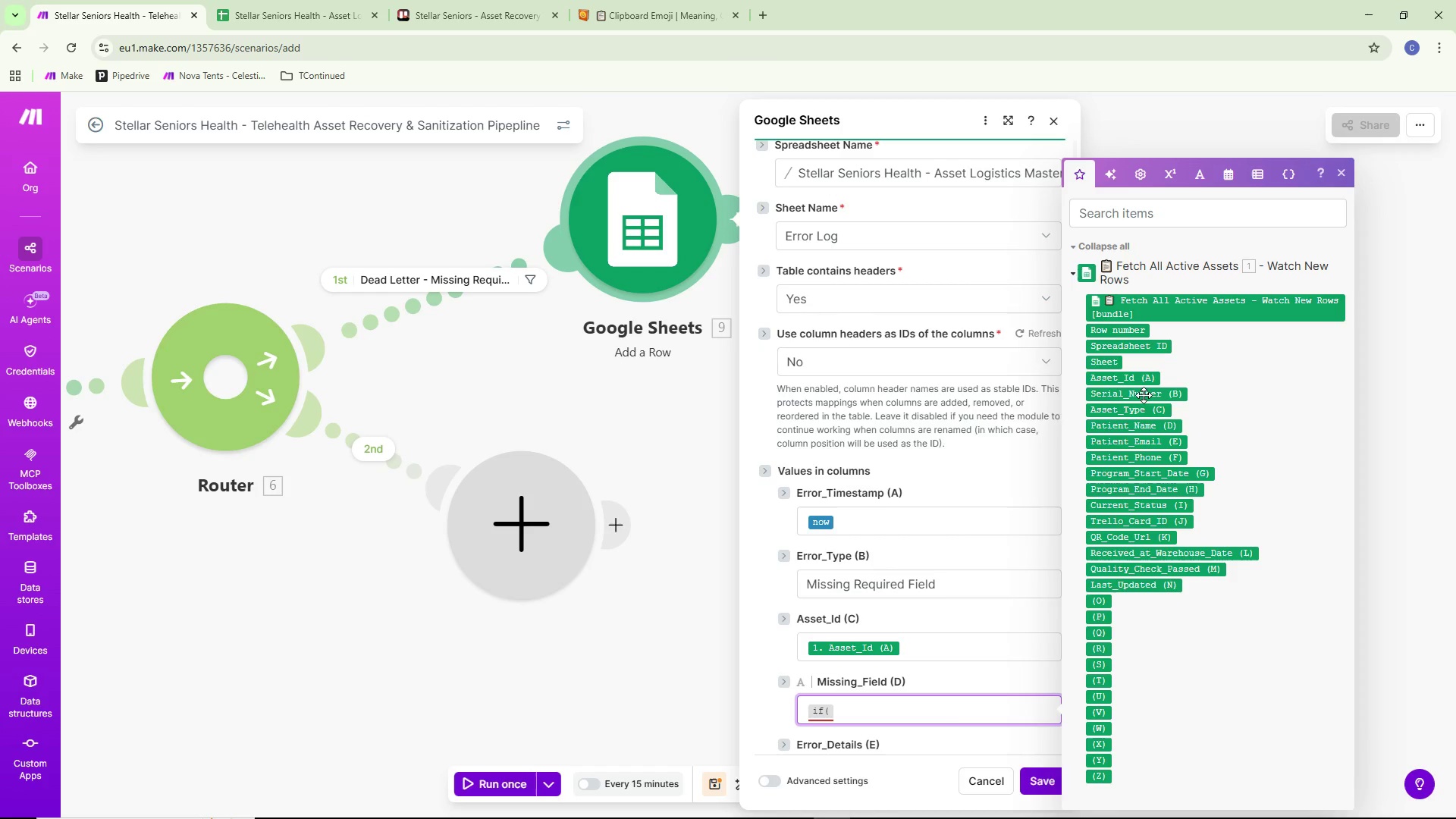 
left_click([1144, 395])
 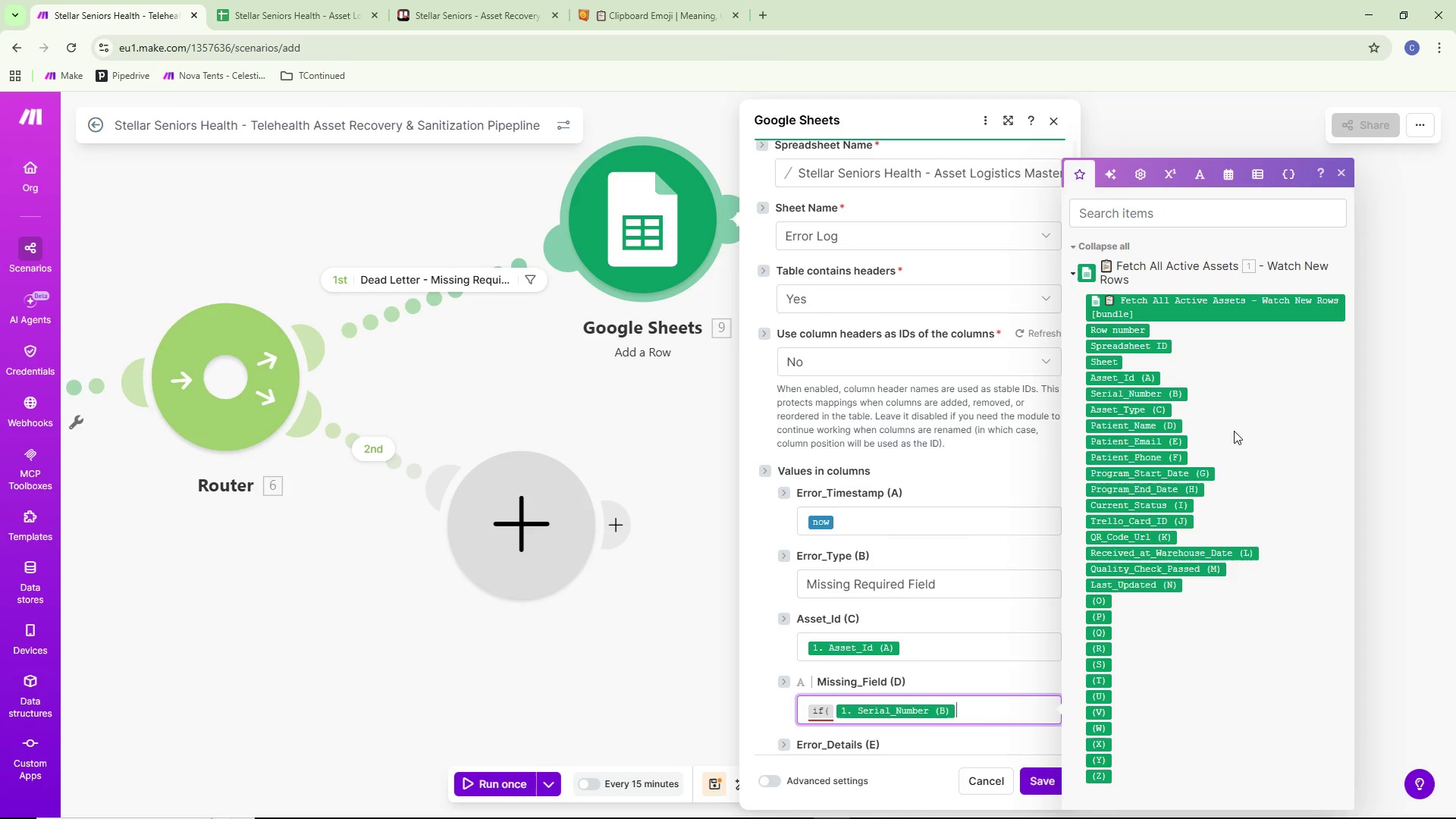 
left_click([1142, 166])
 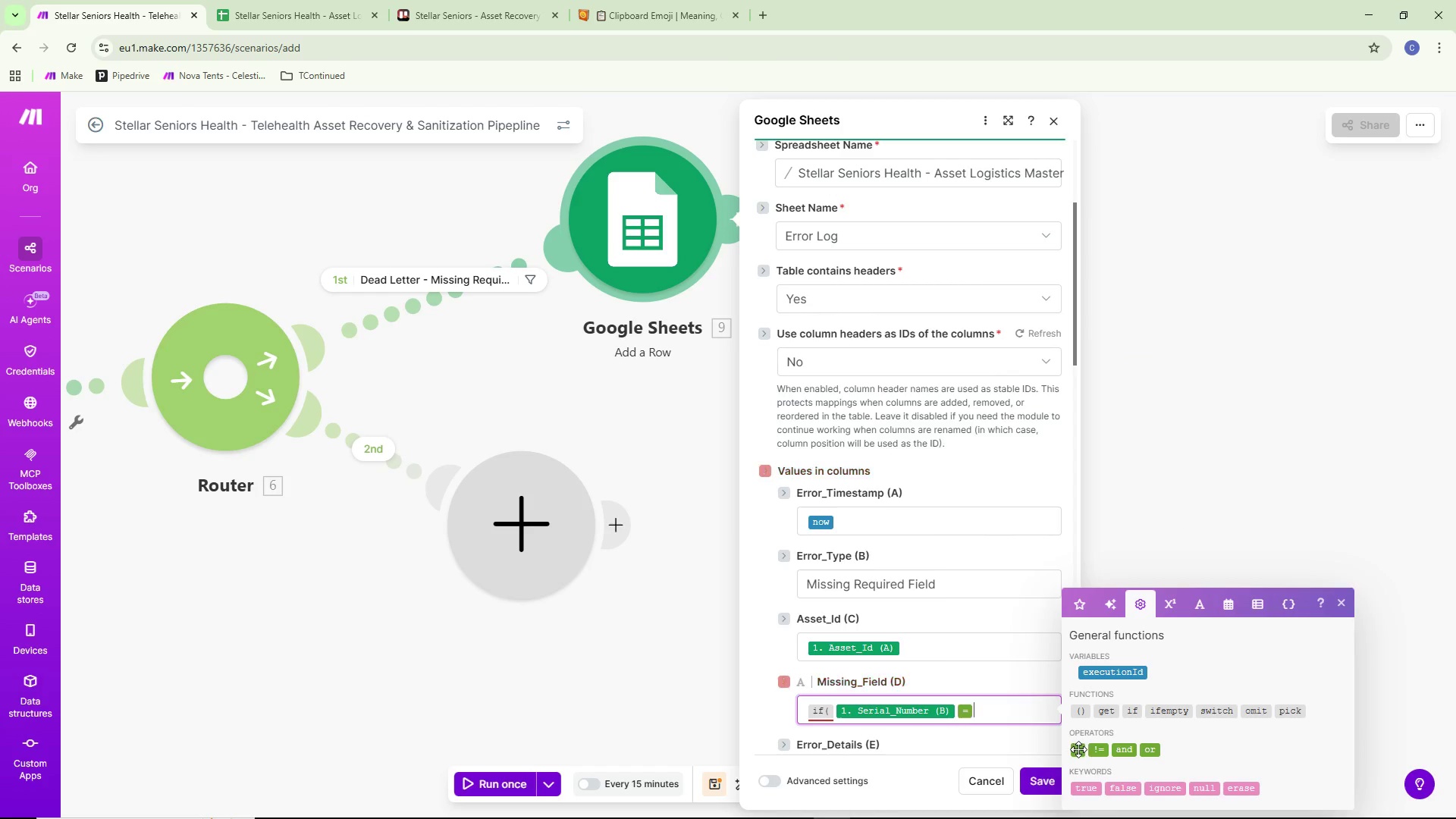 
left_click([1002, 714])
 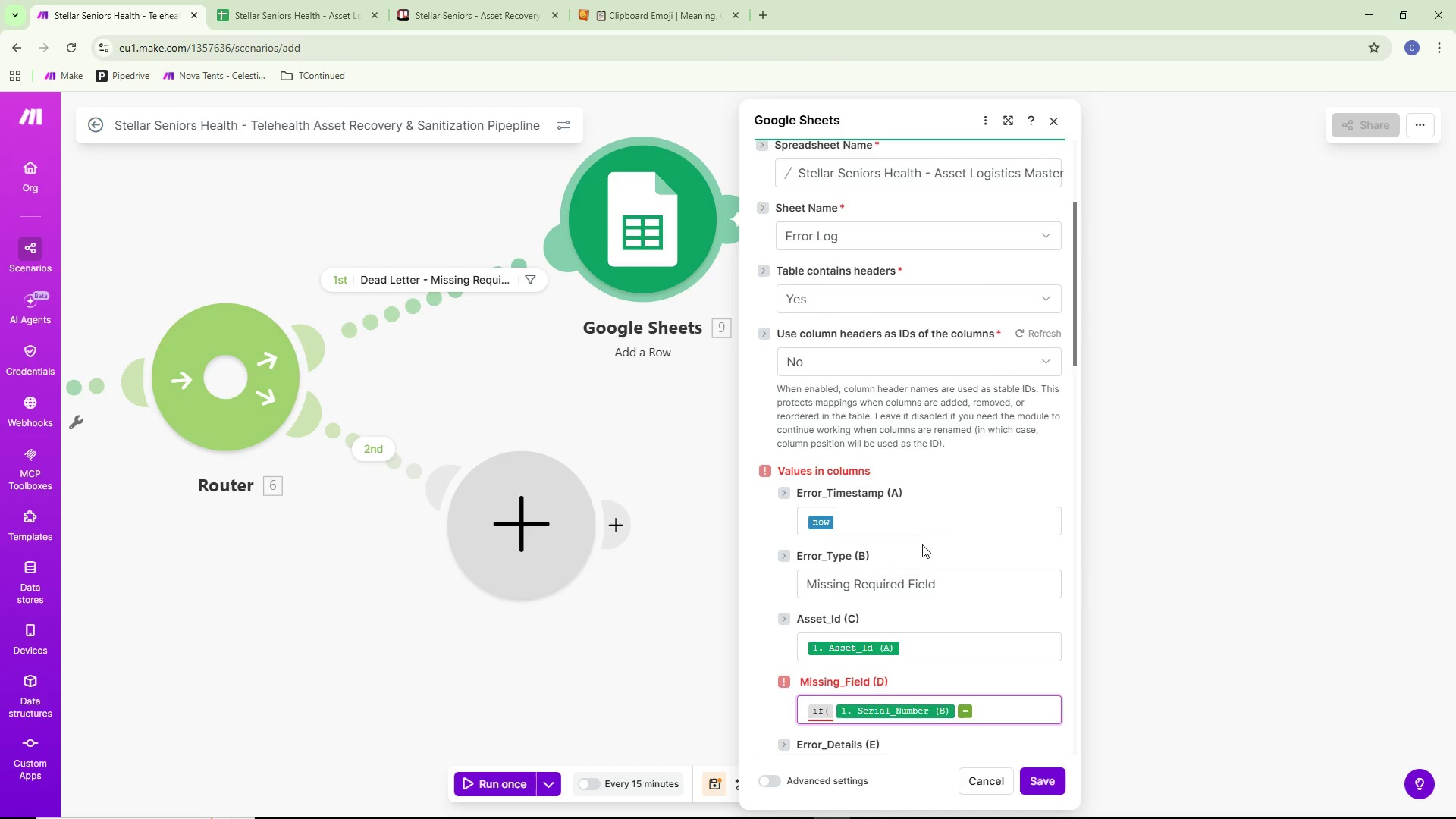 
left_click([1003, 718])
 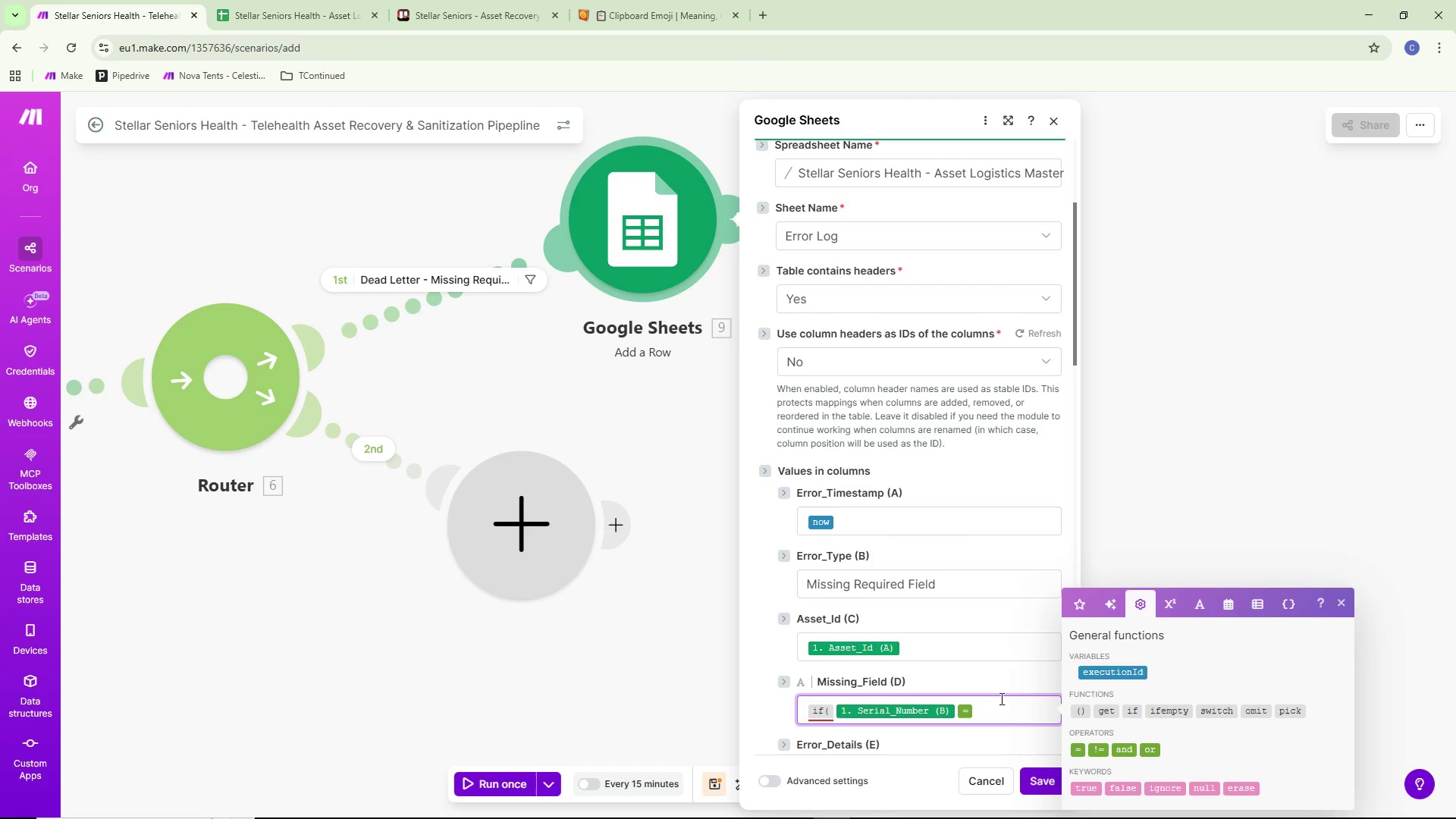 
wait(24.7)
 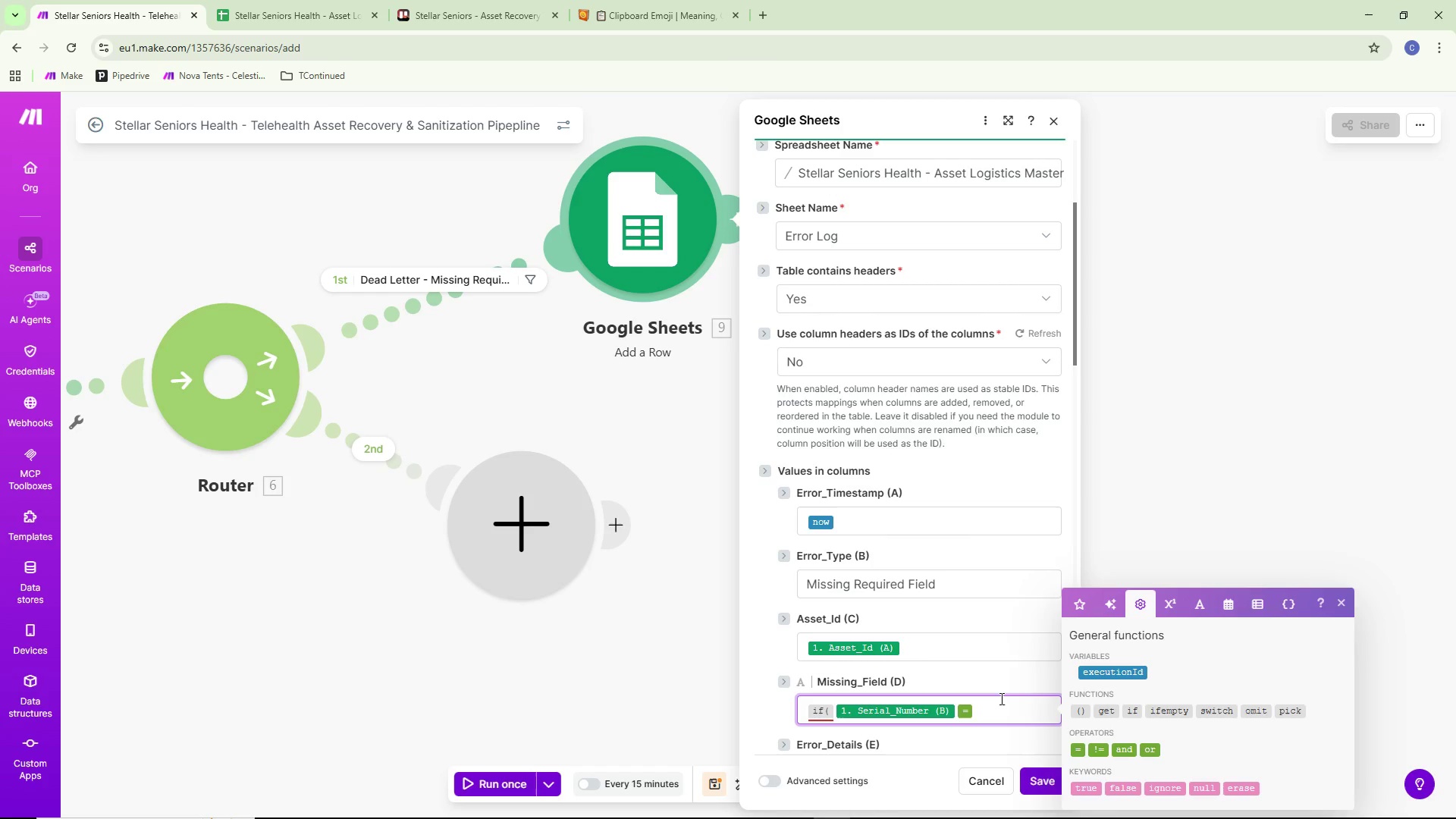 
key(Space)
 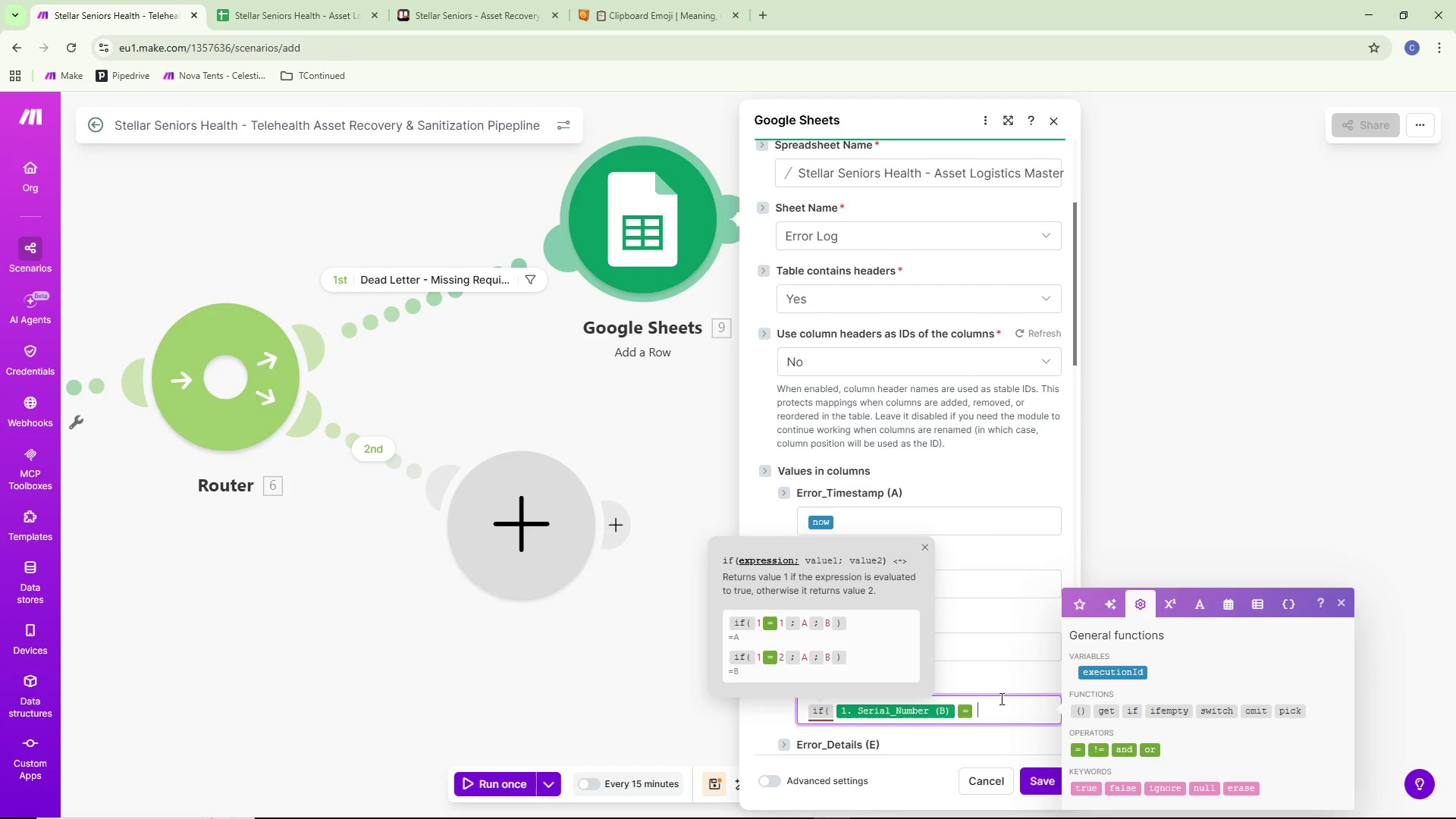 
key(Semicolon)
 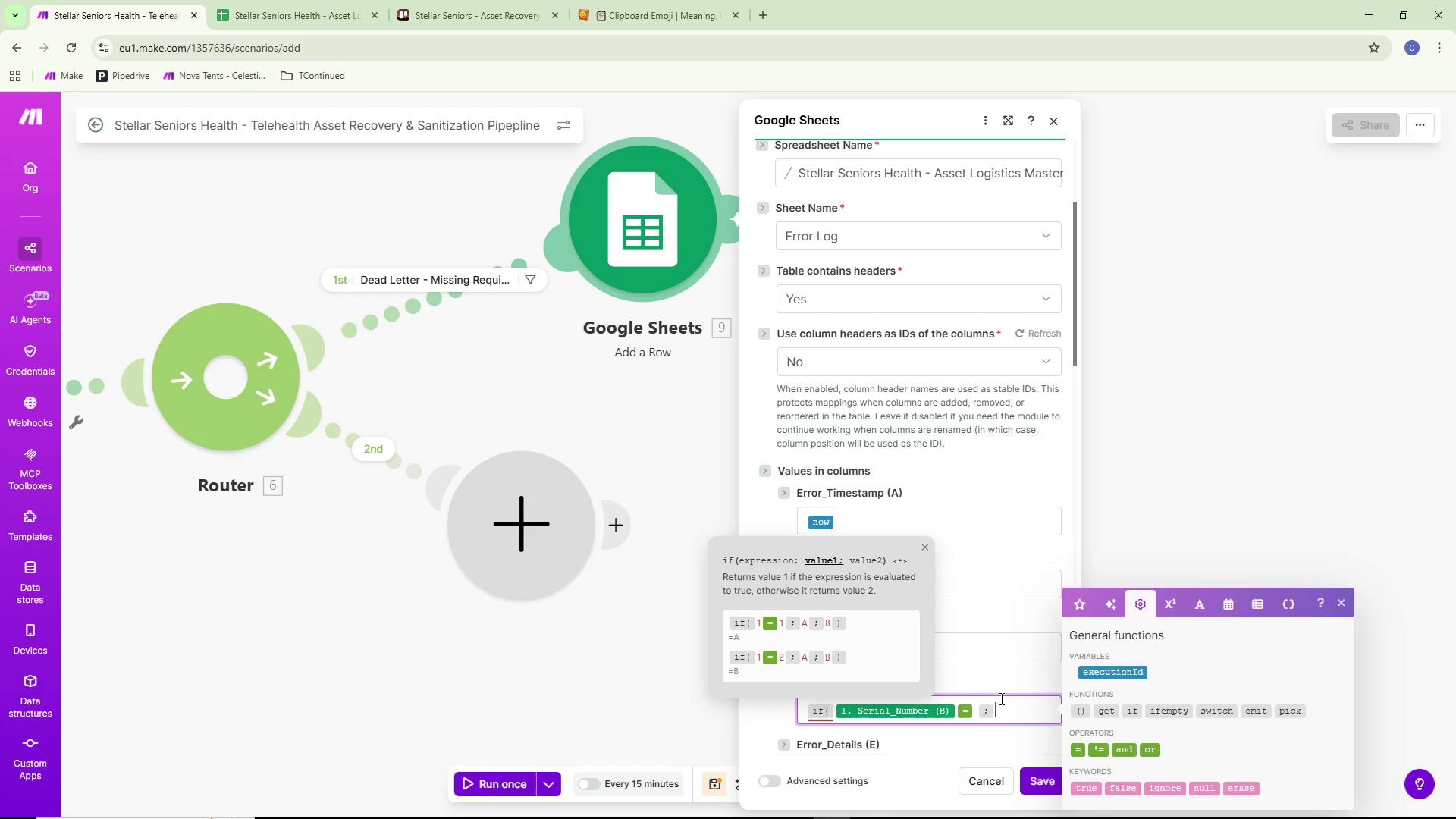 
wait(9.89)
 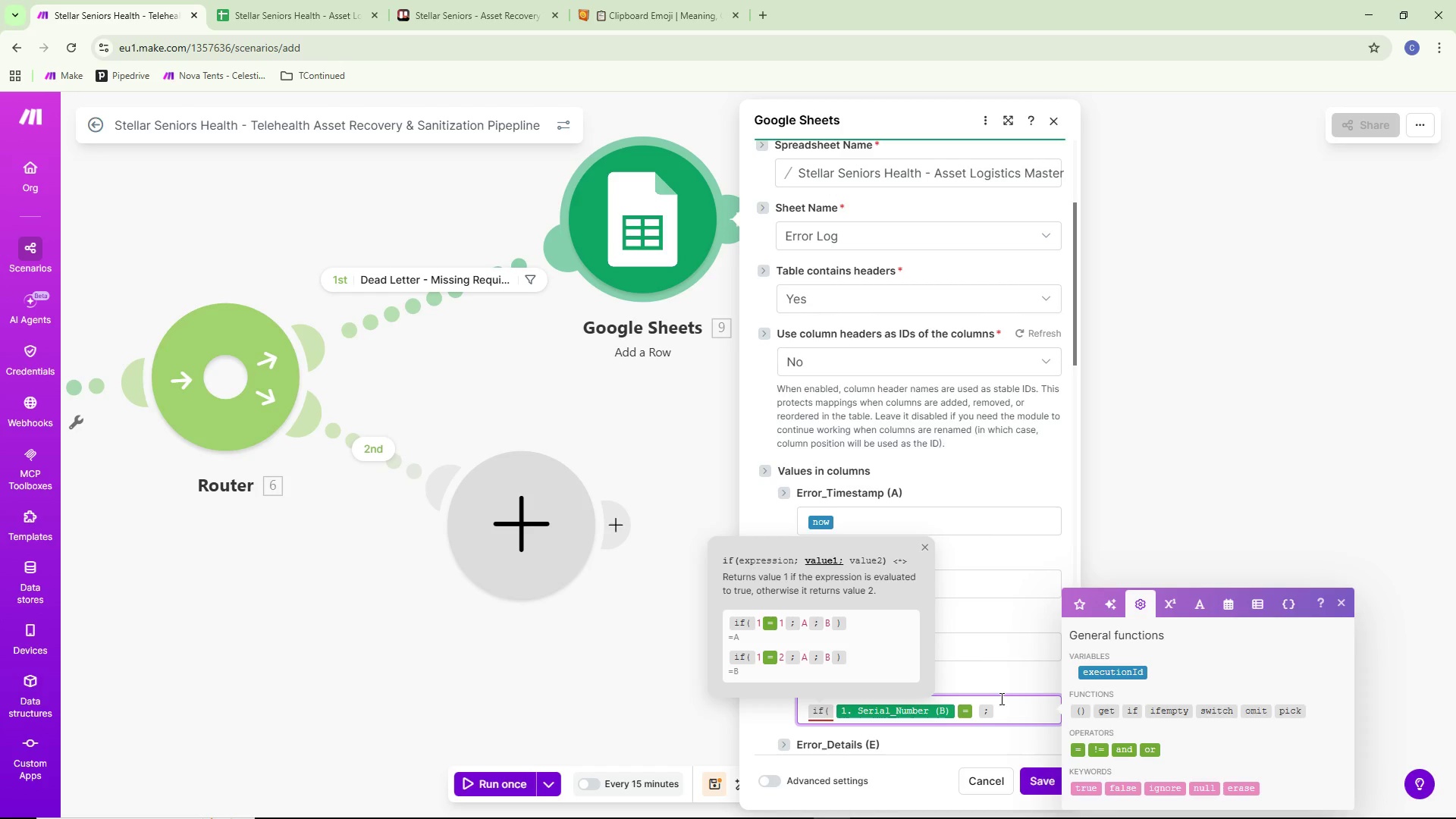 
type(Serial)
 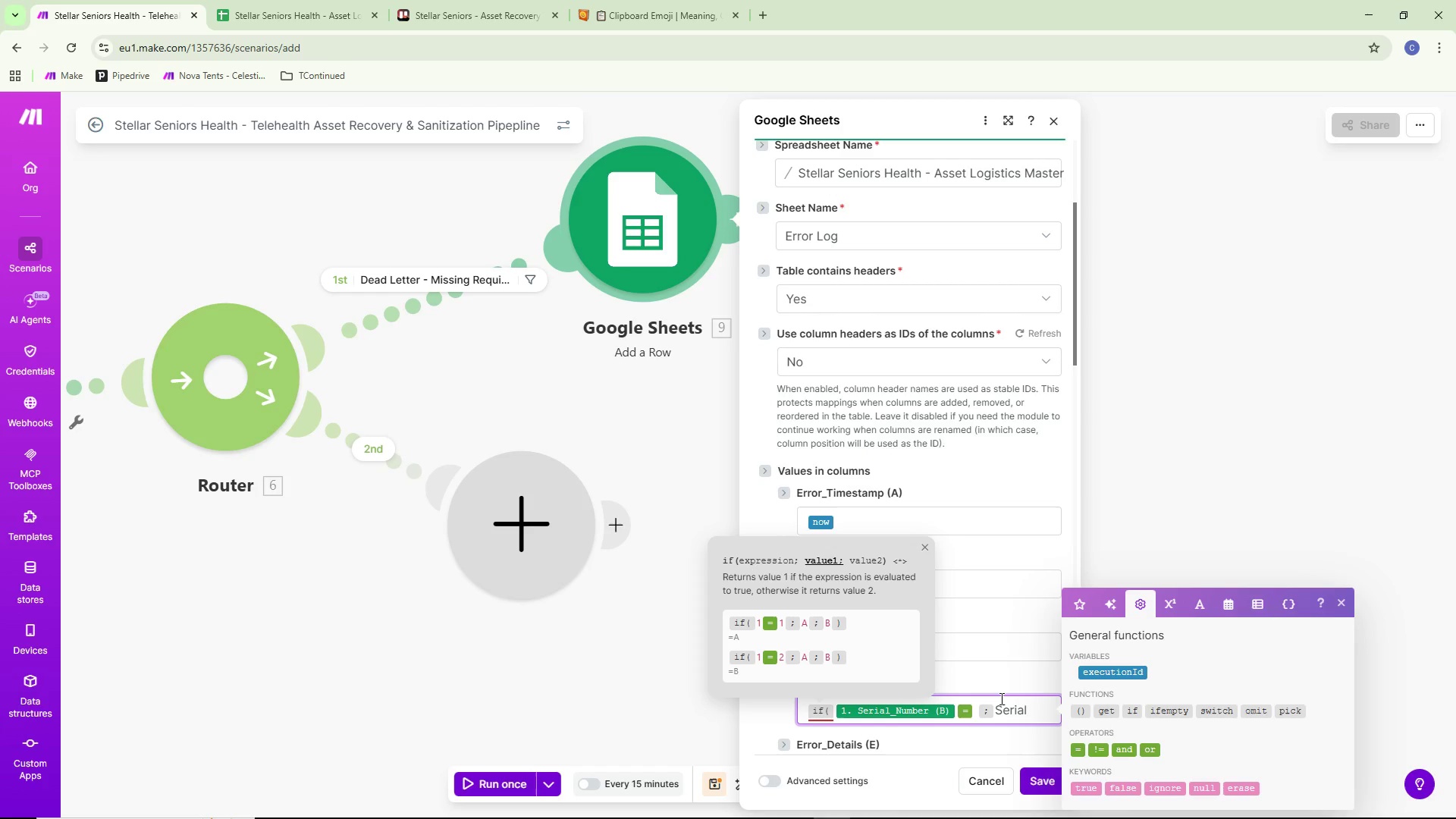 
wait(6.27)
 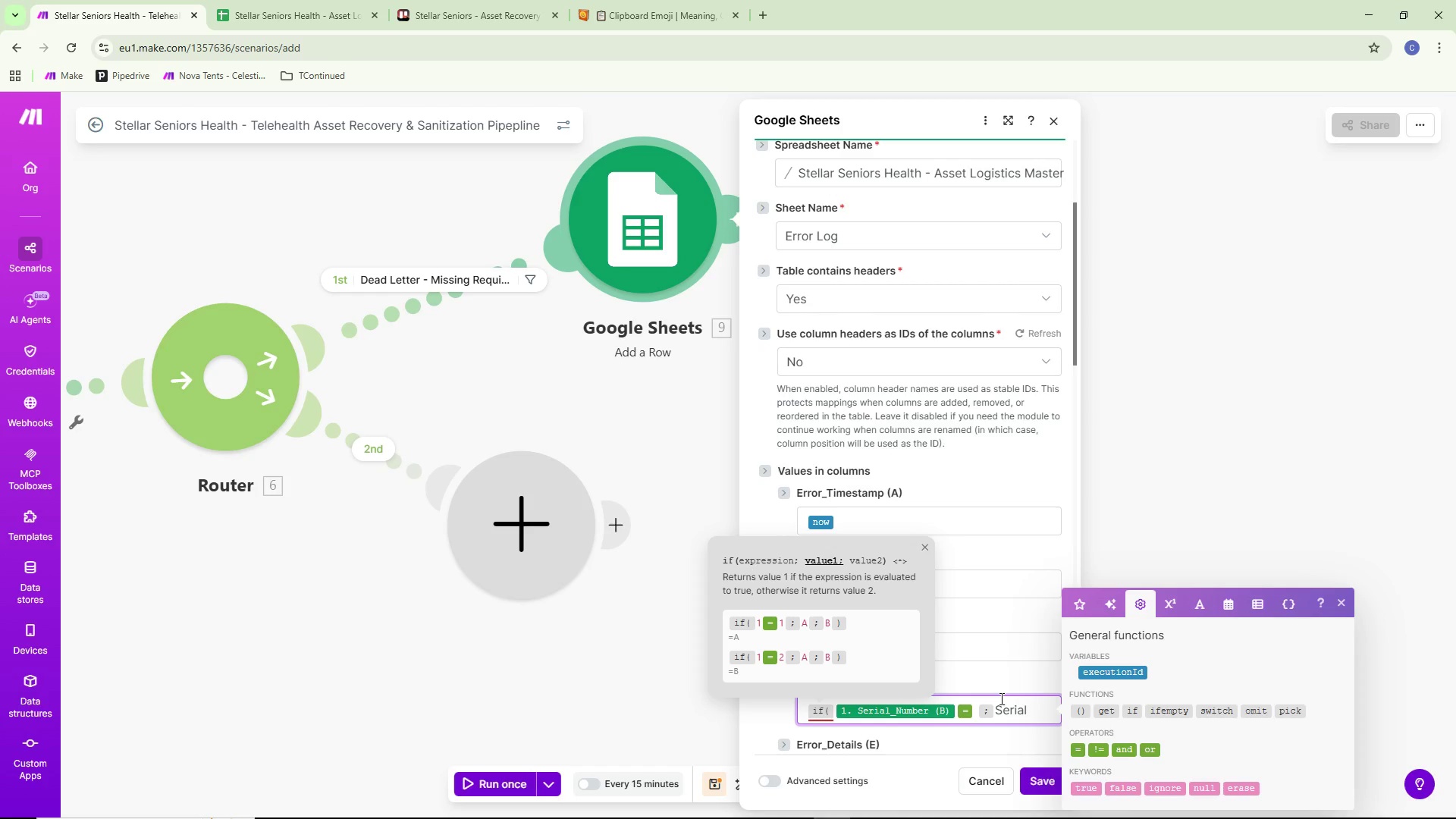 
type( Number)
 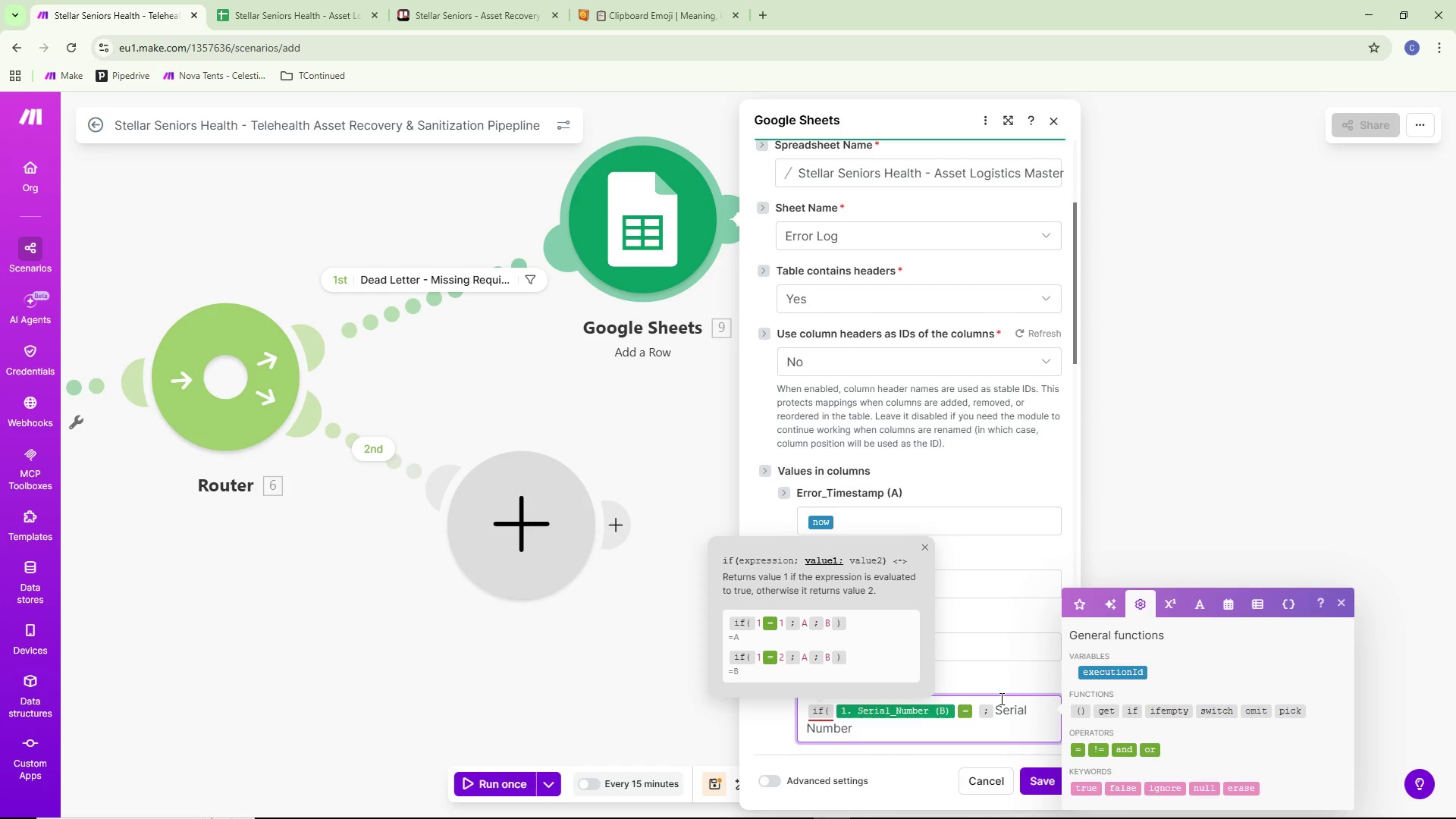 
type(;if()
 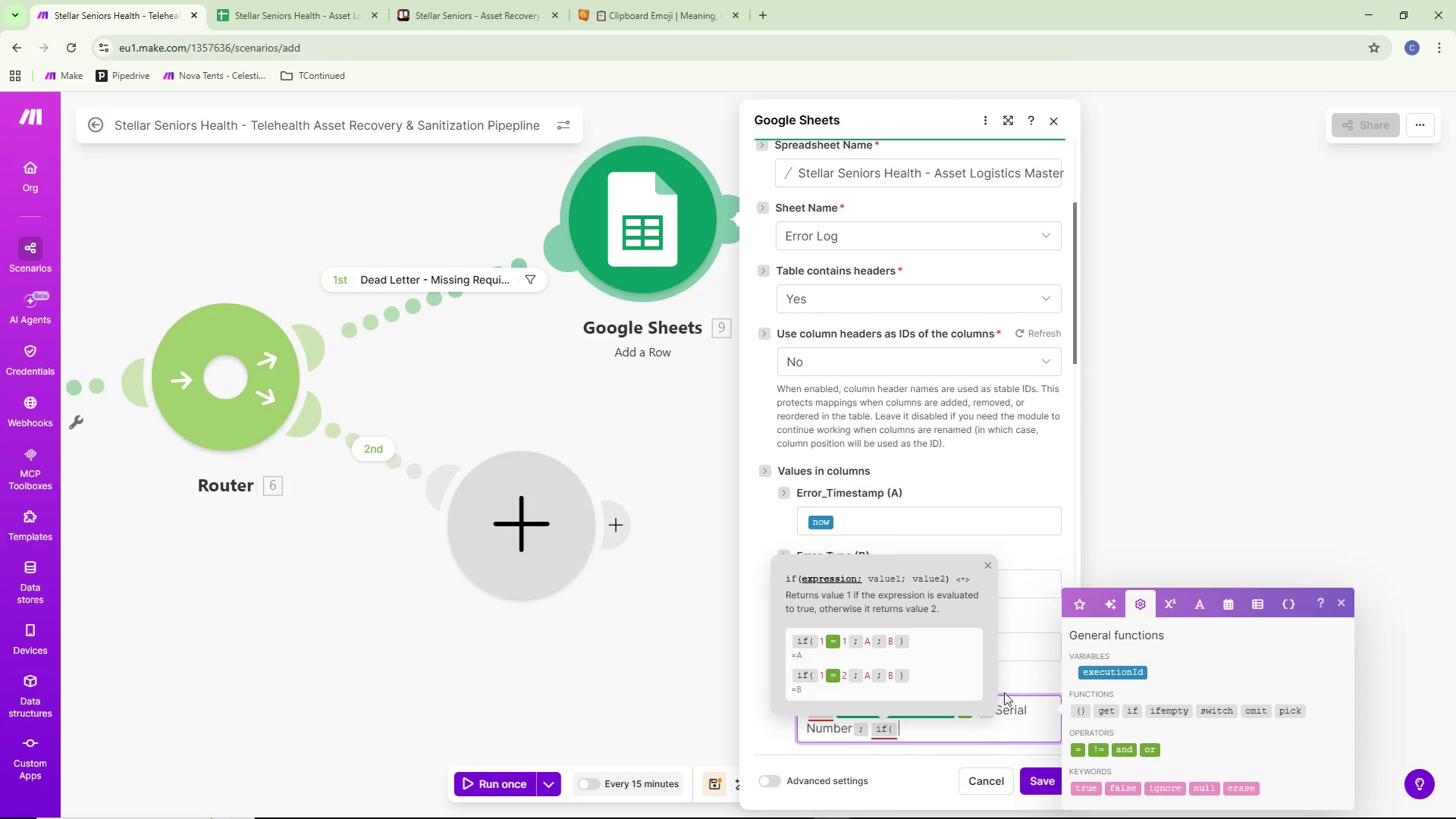 
left_click([935, 734])
 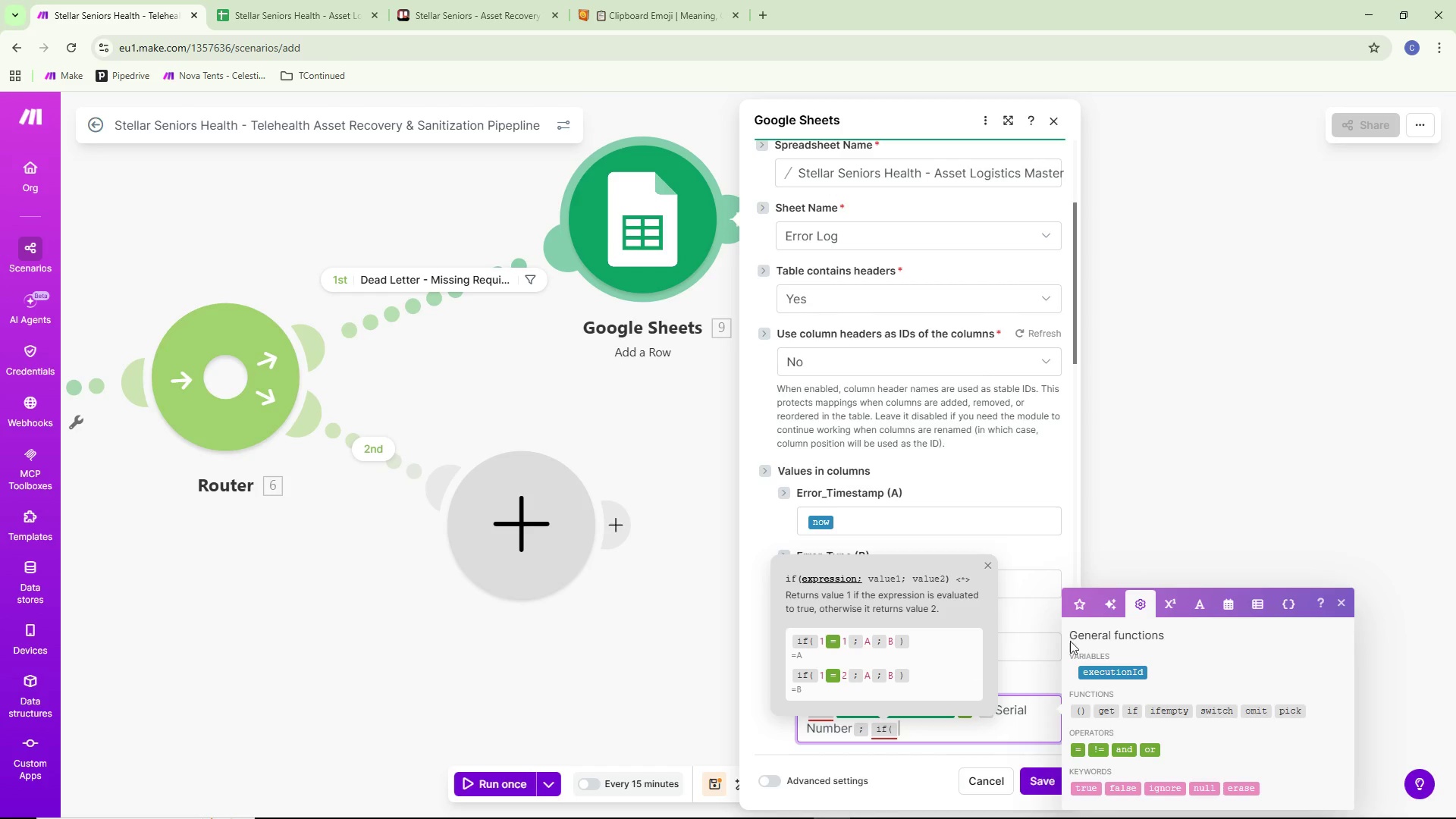 
left_click([1094, 609])
 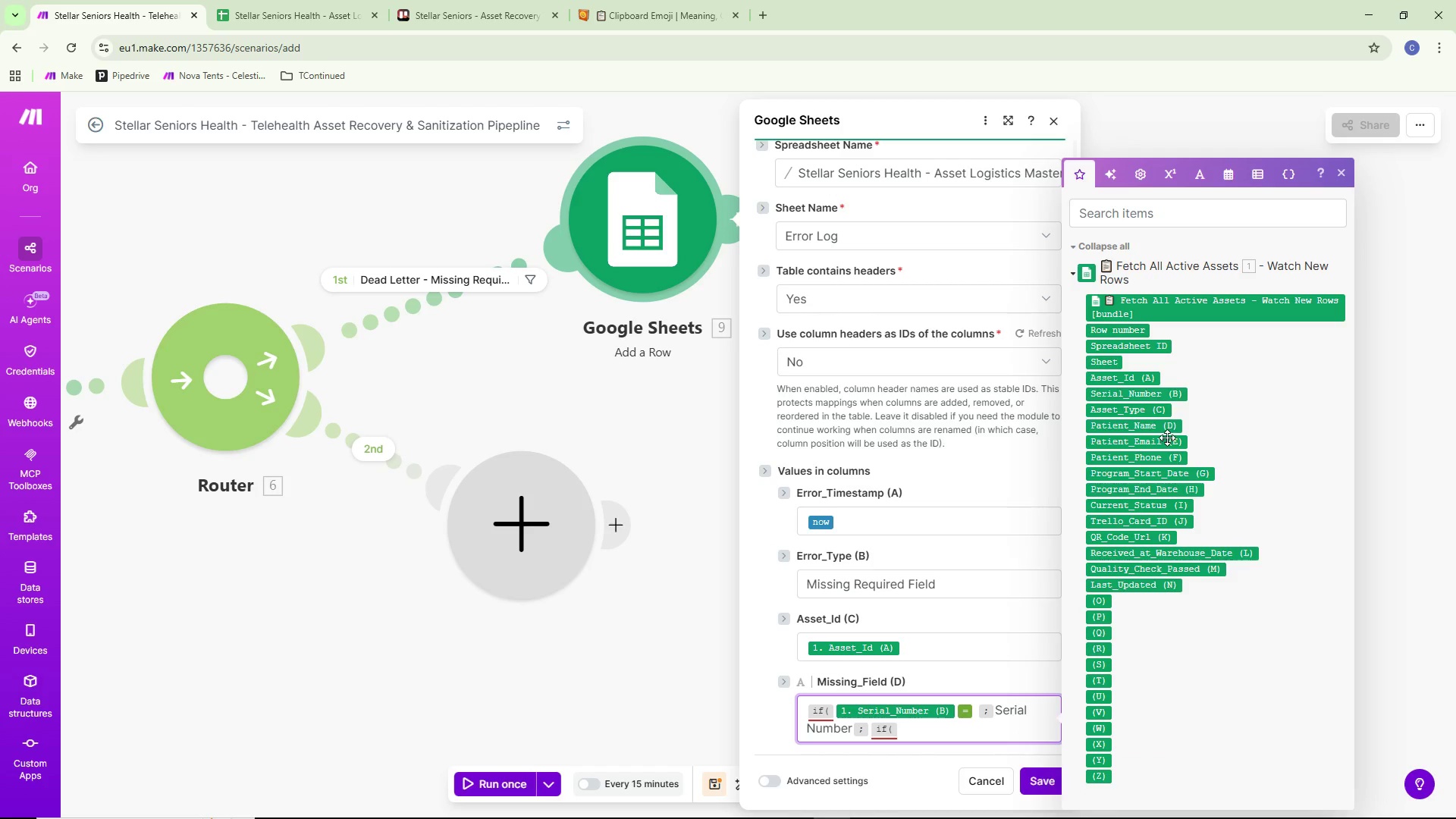 
left_click([1140, 444])
 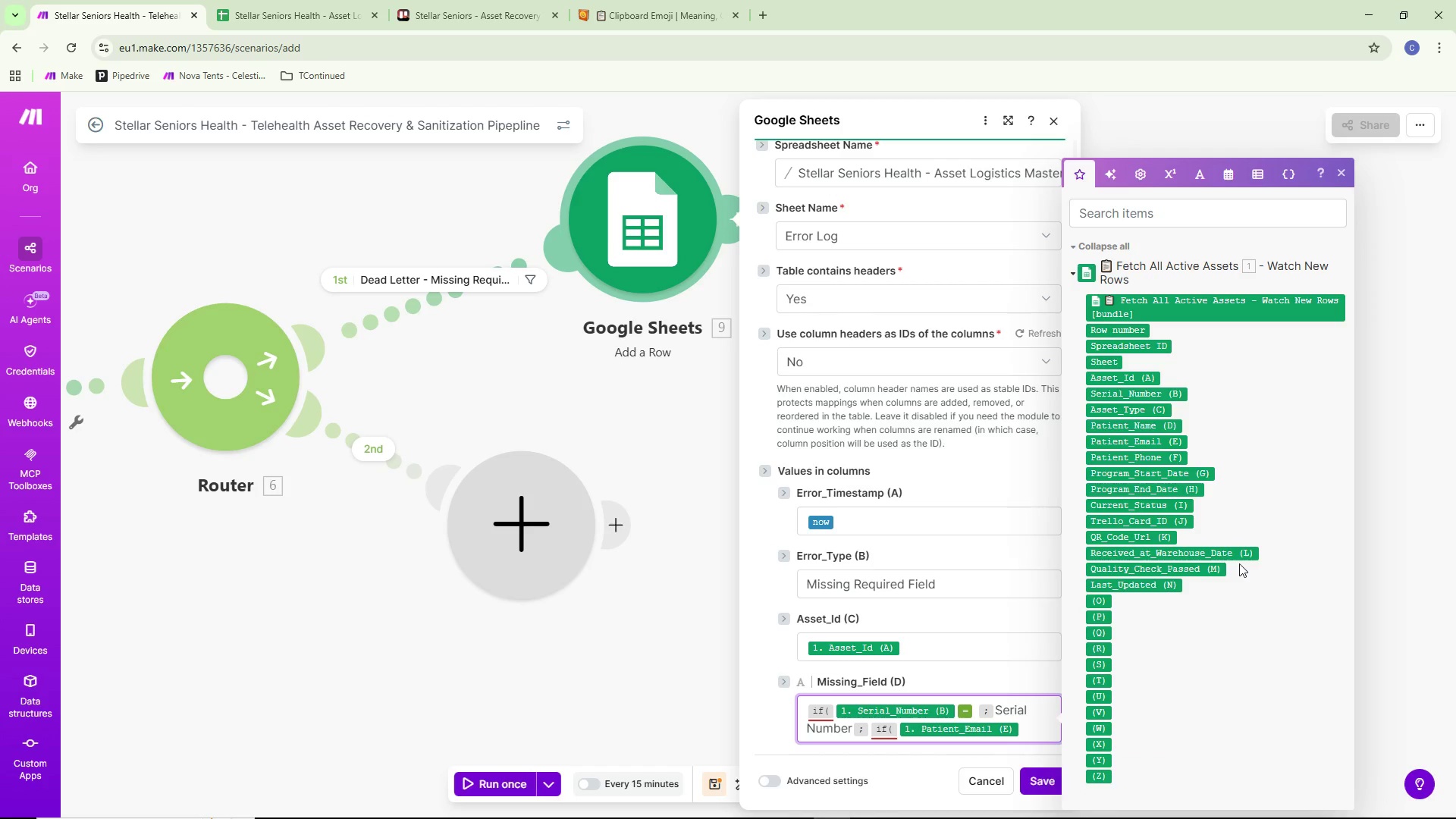 
key(Space)
 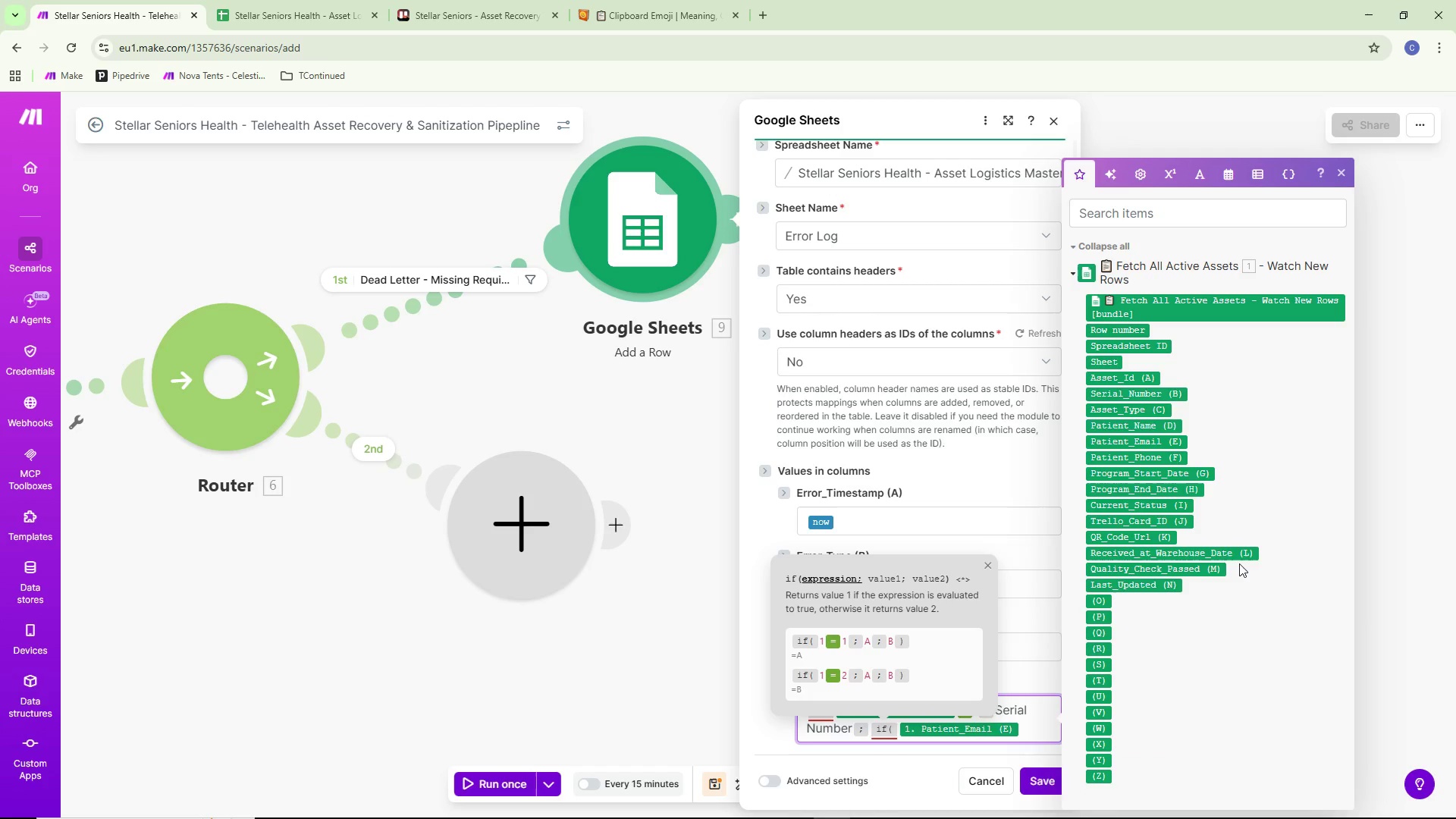 
key(Backspace)
 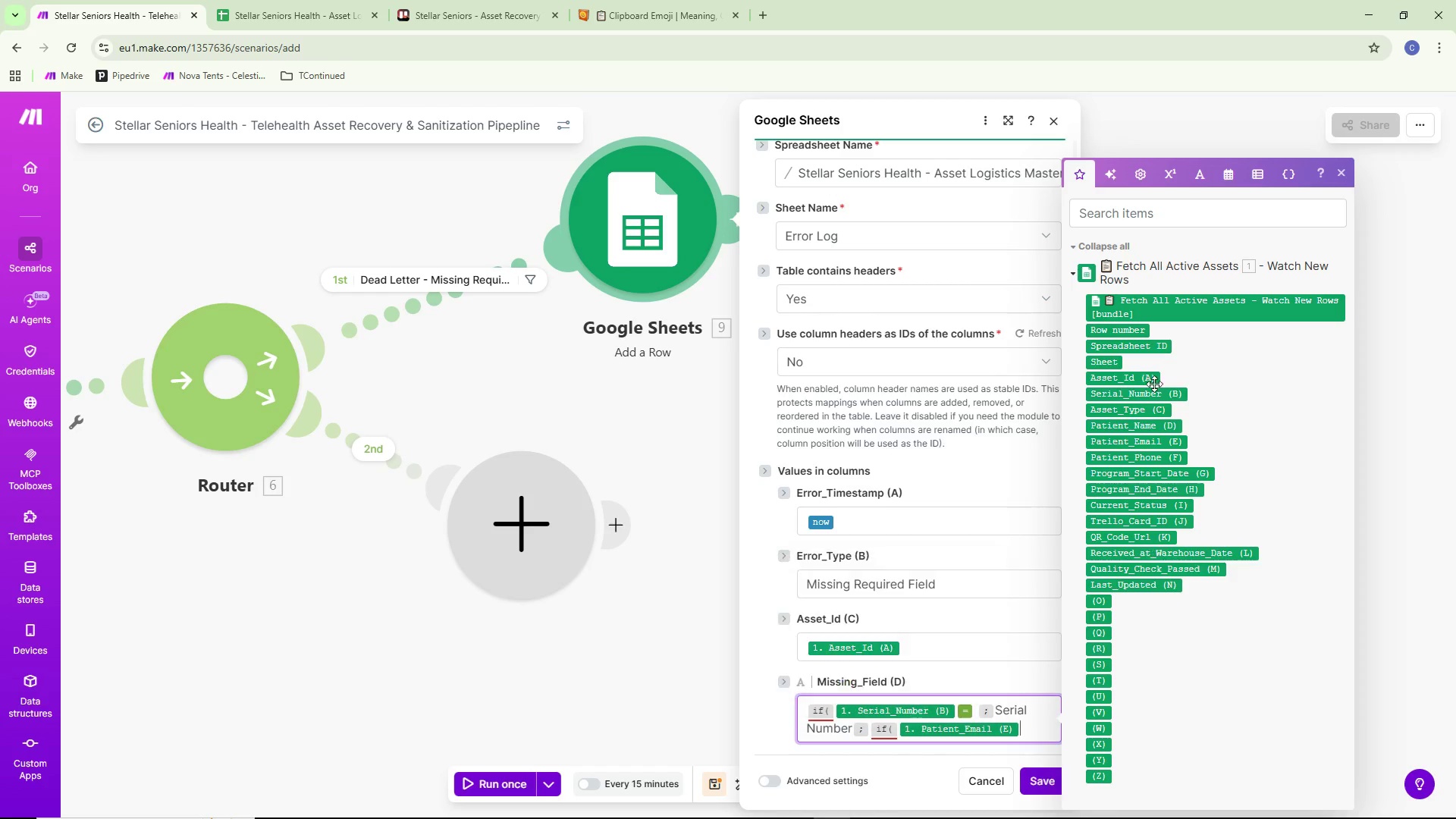 
left_click([1141, 177])
 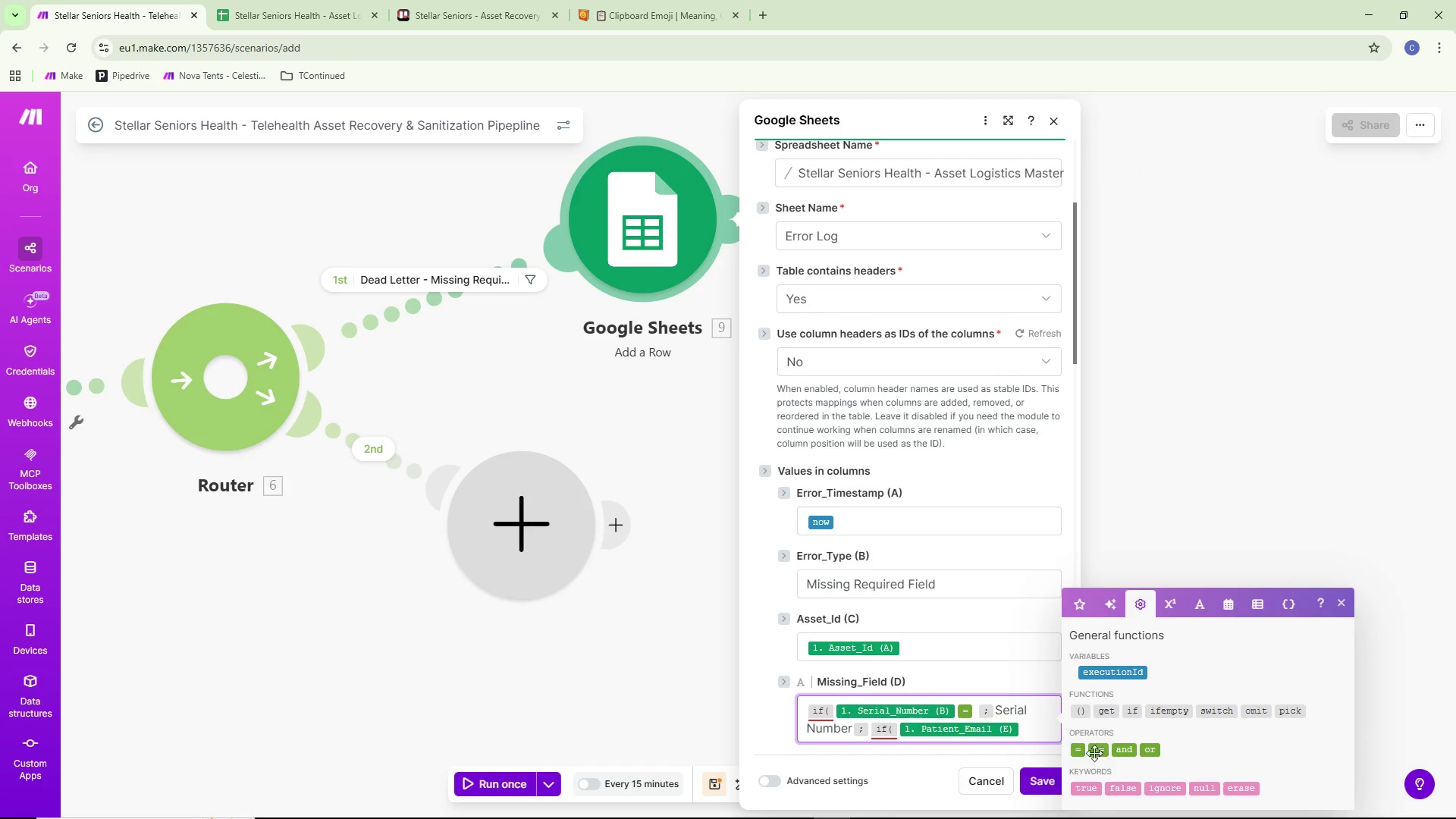 
left_click([1077, 748])
 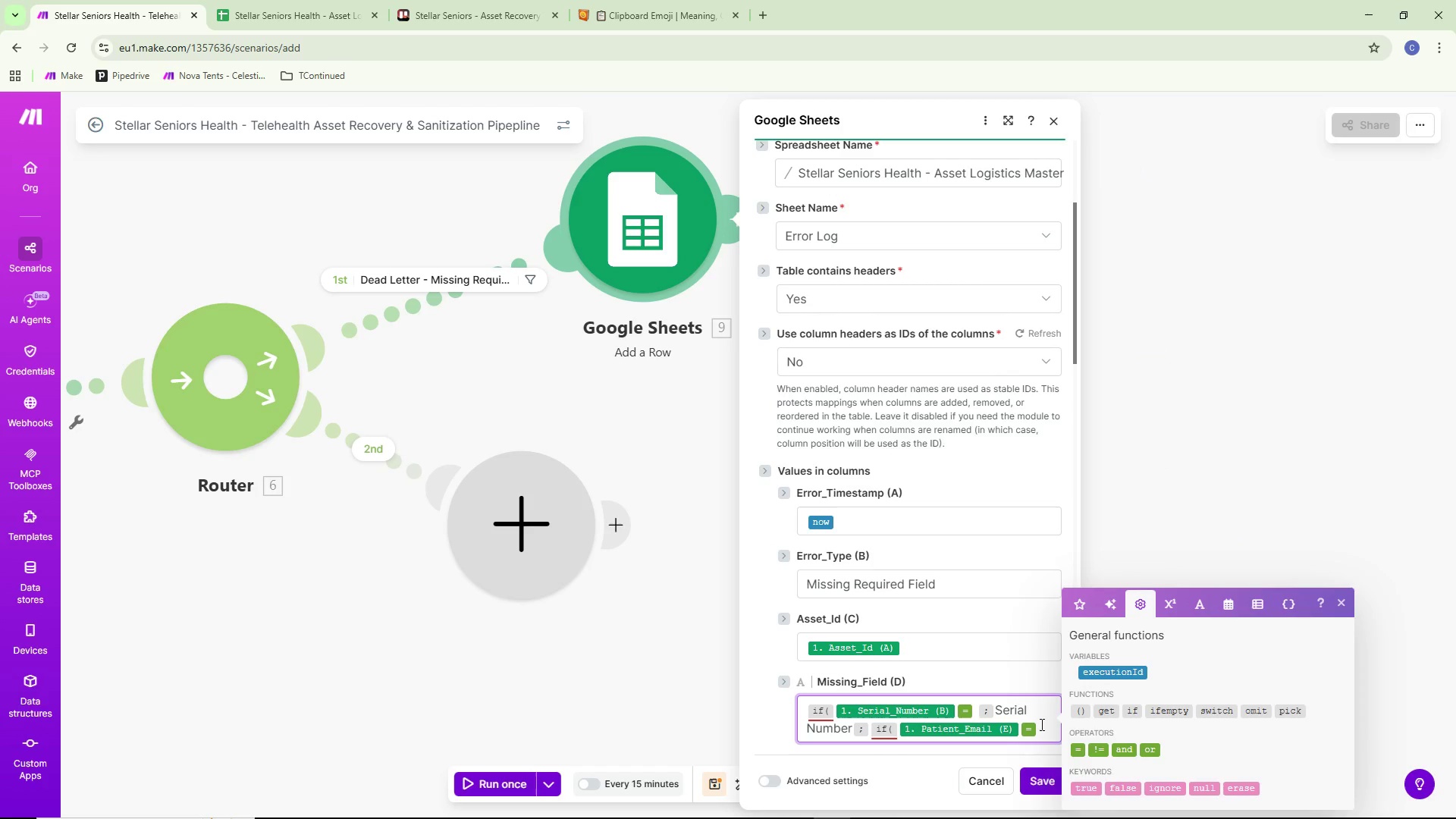 
left_click([1040, 724])
 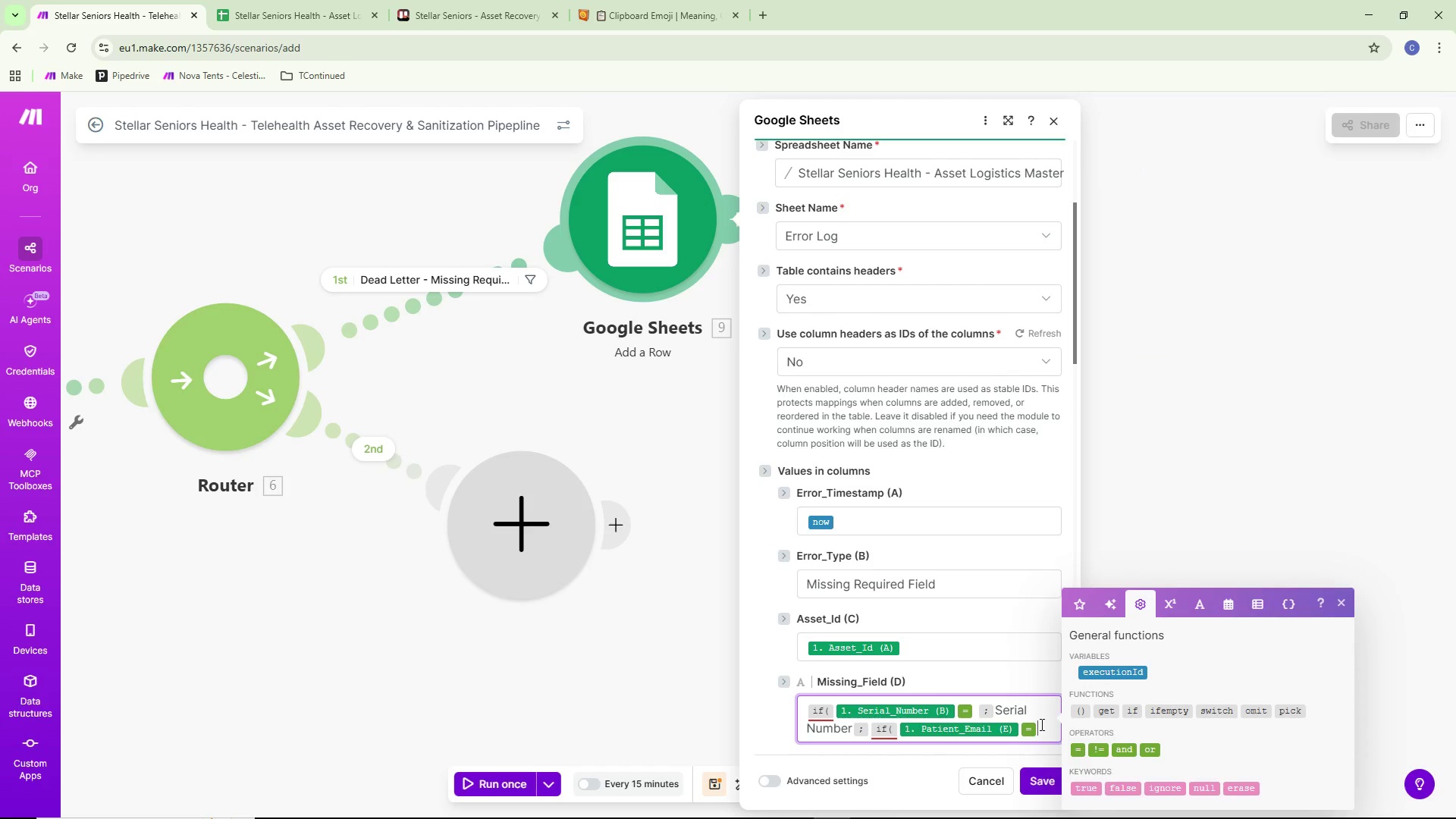 
type( ; )
key(Backspace)
type(Patient emaikl)
key(Backspace)
key(Backspace)
key(Backspace)
key(Backspace)
key(Backspace)
key(Backspace)
type(Email)
 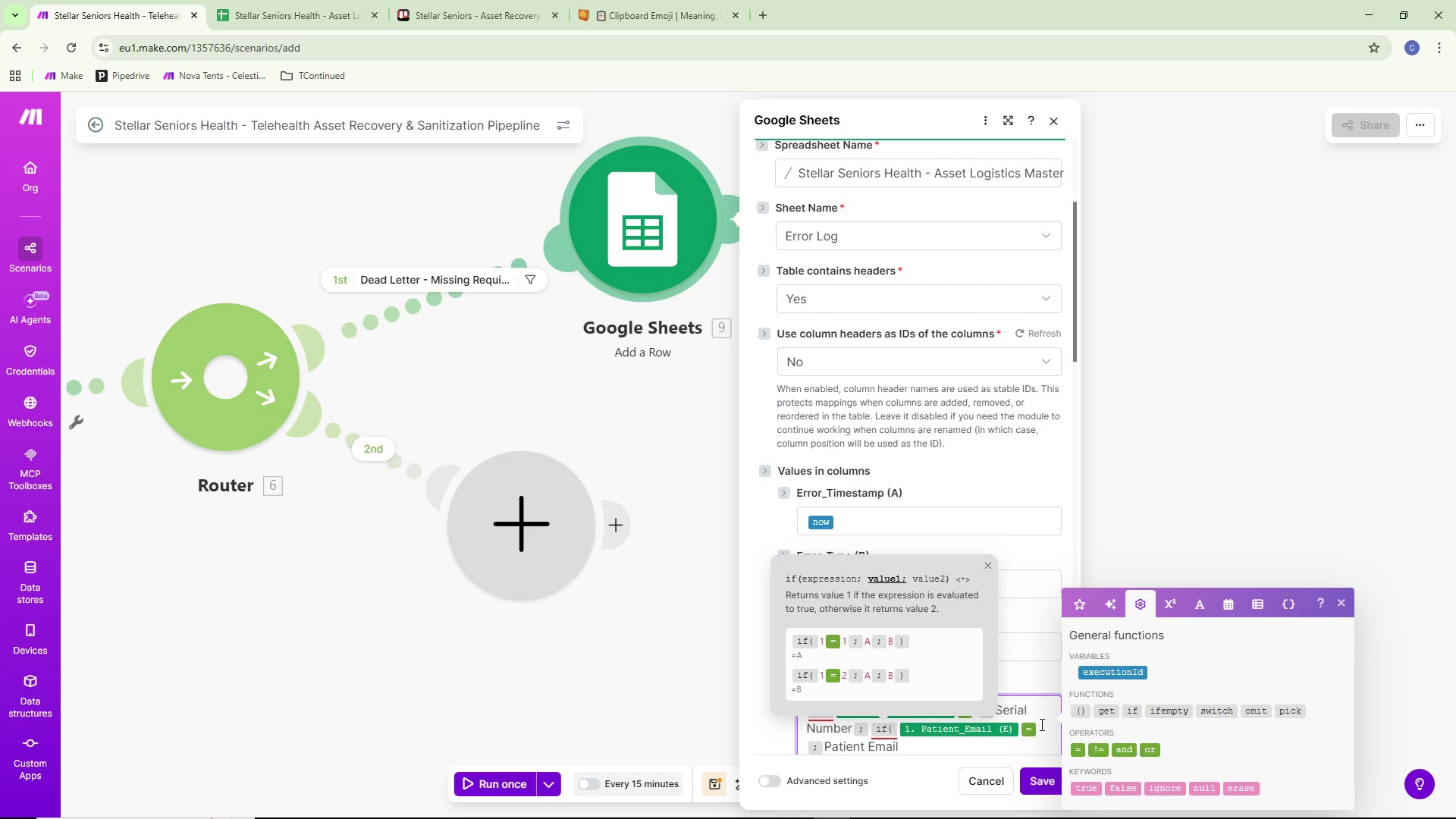 
key(Semicolon)
 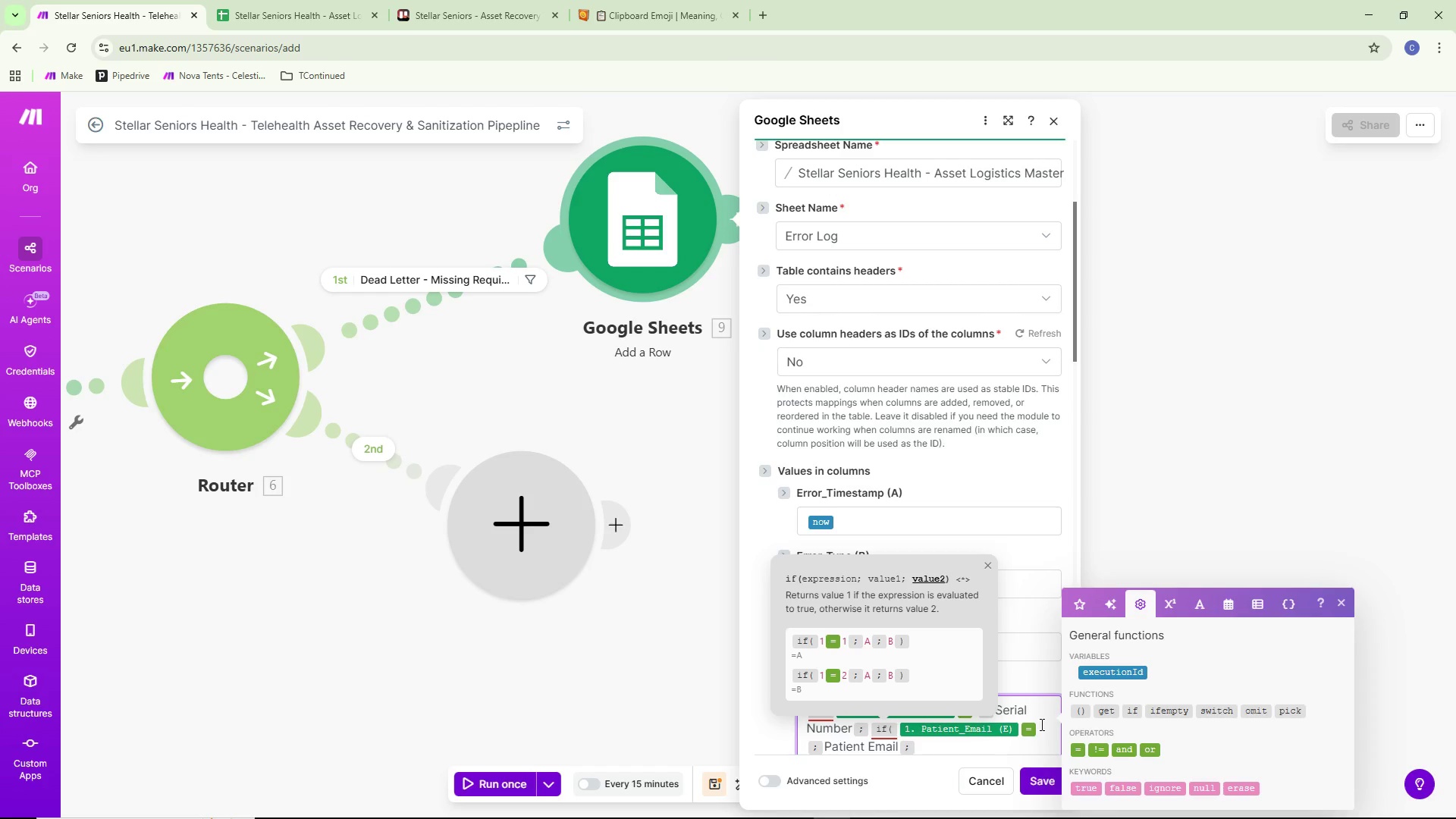 
wait(14.34)
 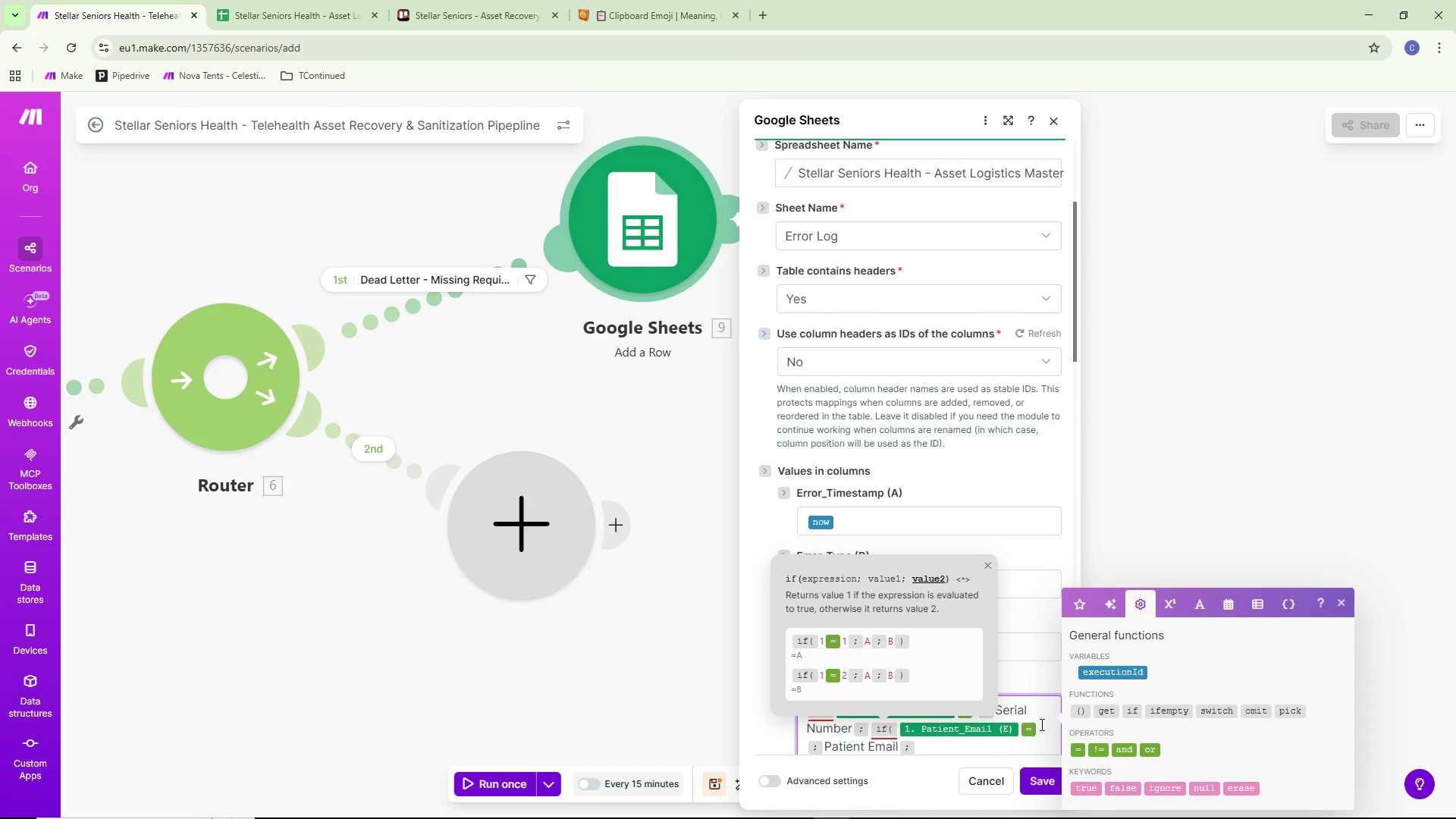 
type(Patient)
 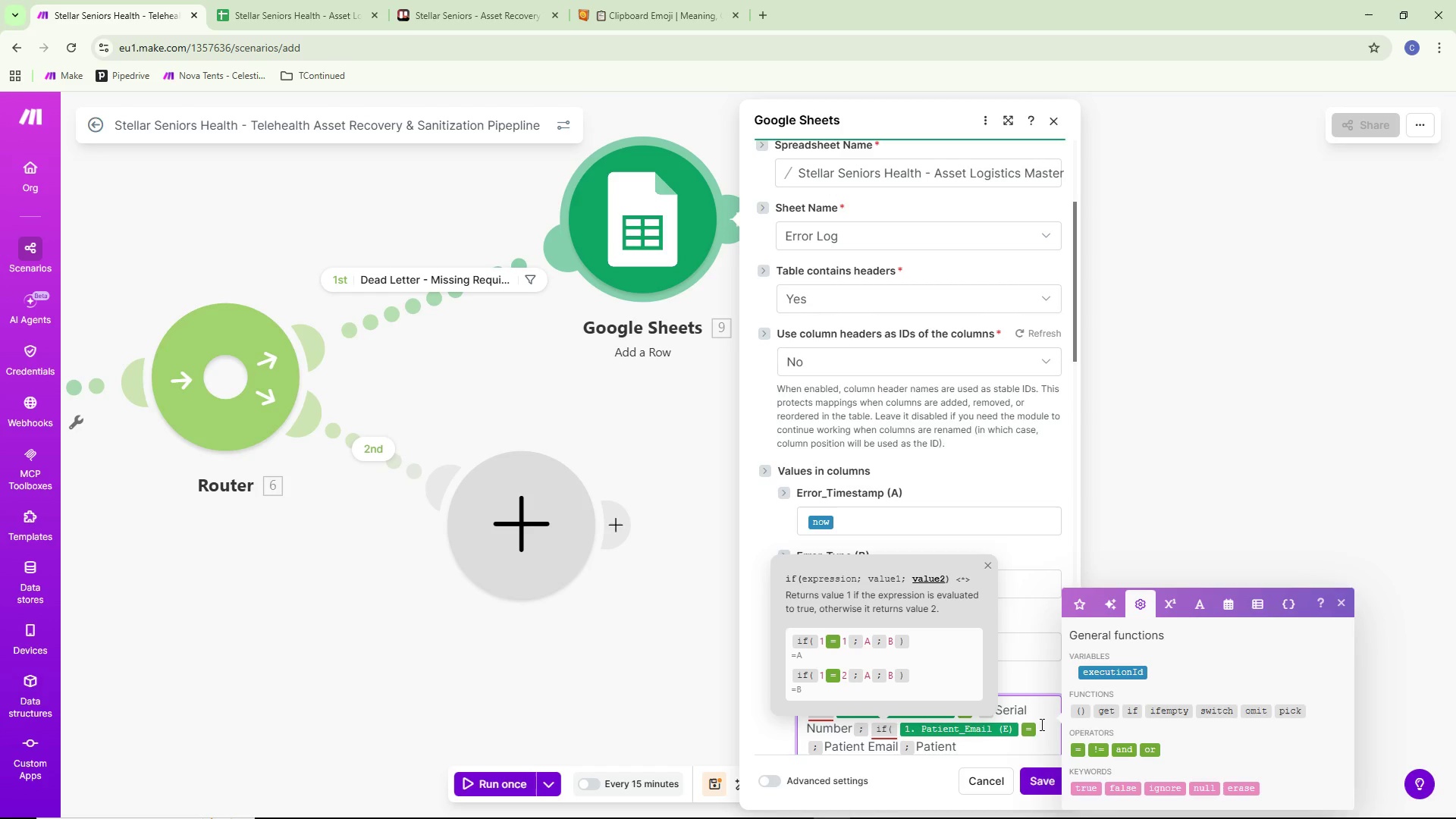 
type( Phone)
 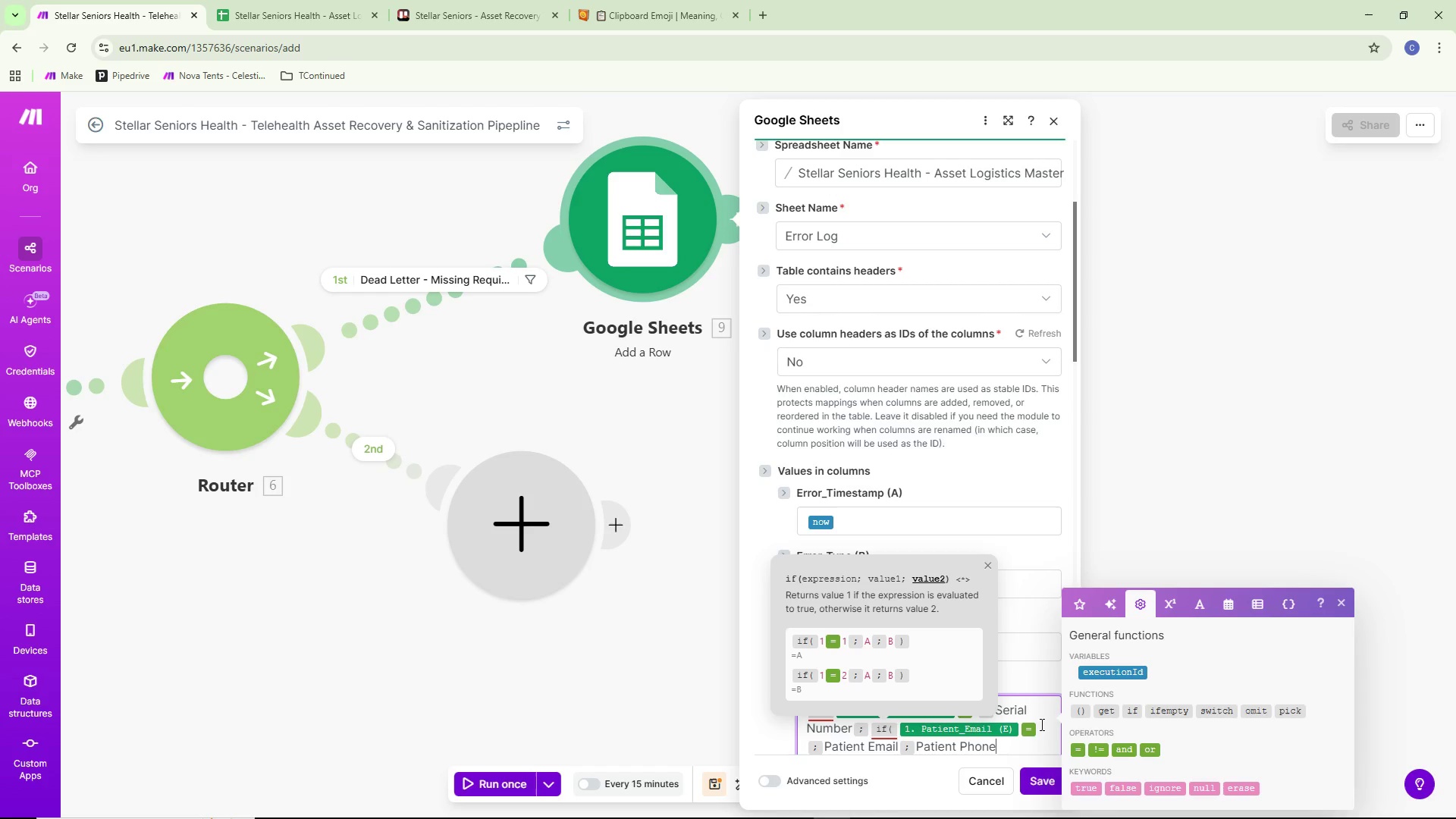 
key(Shift+0)
 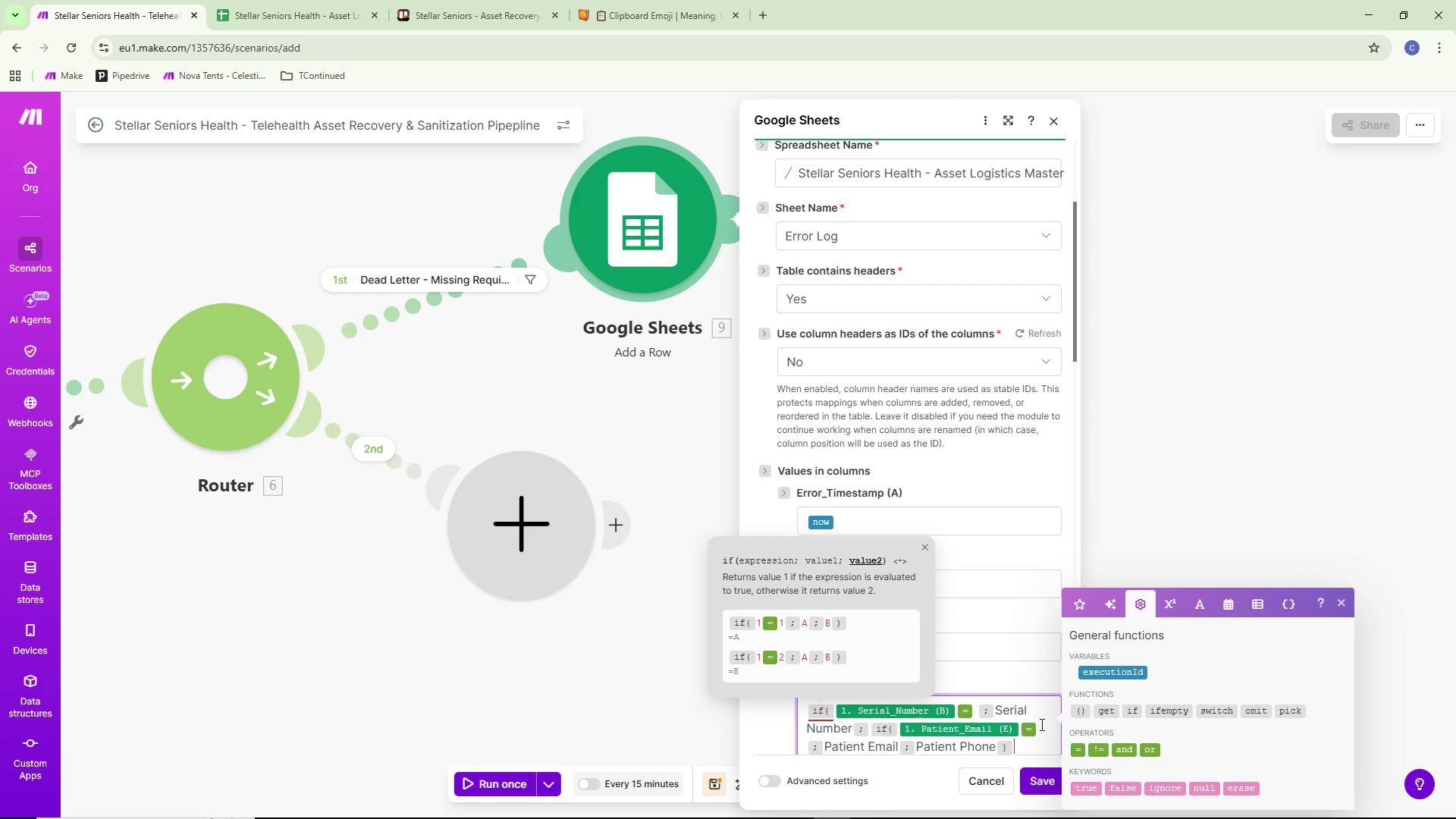 
key(Shift+ShiftLeft)
 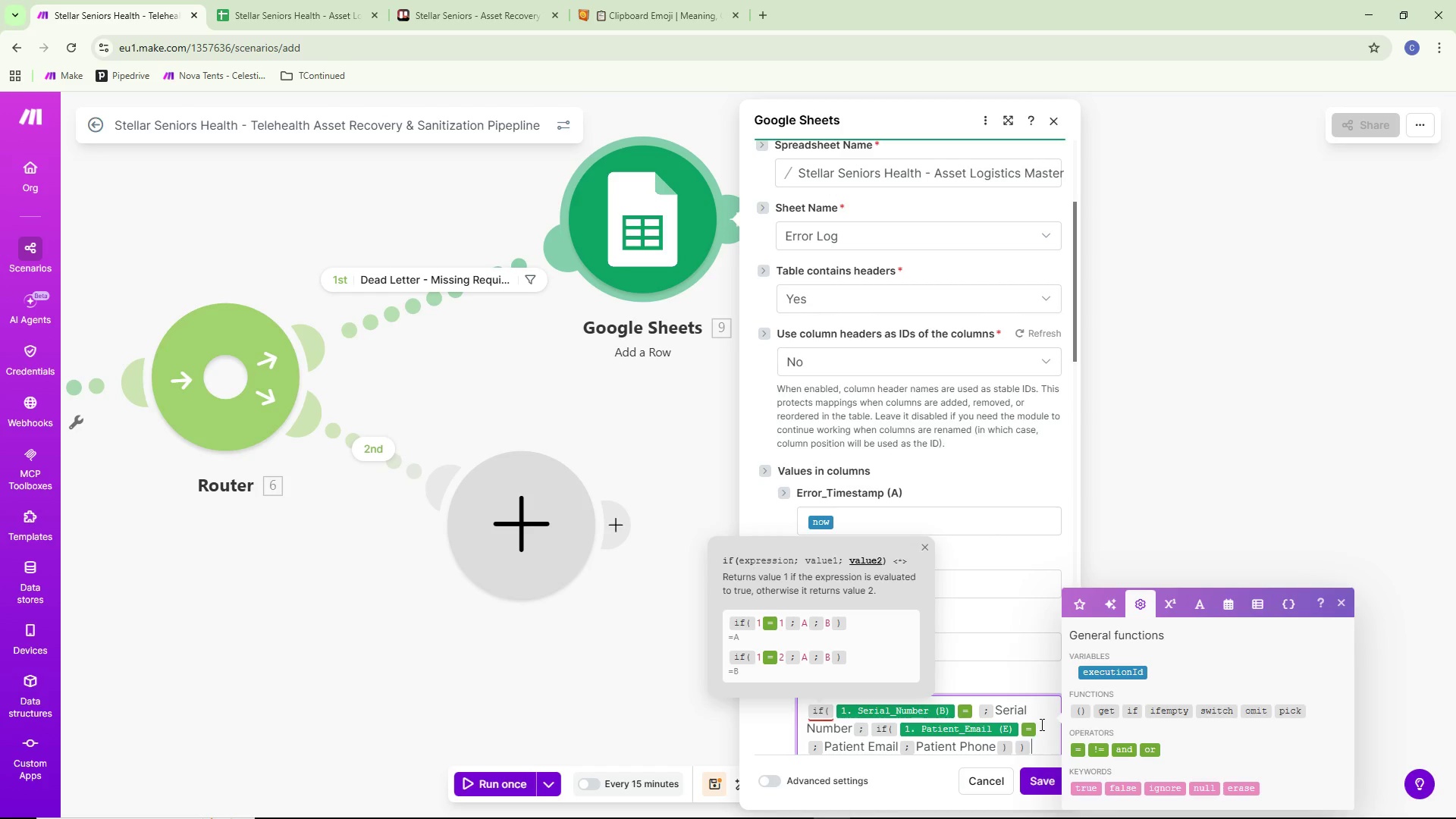 
key(Shift+0)
 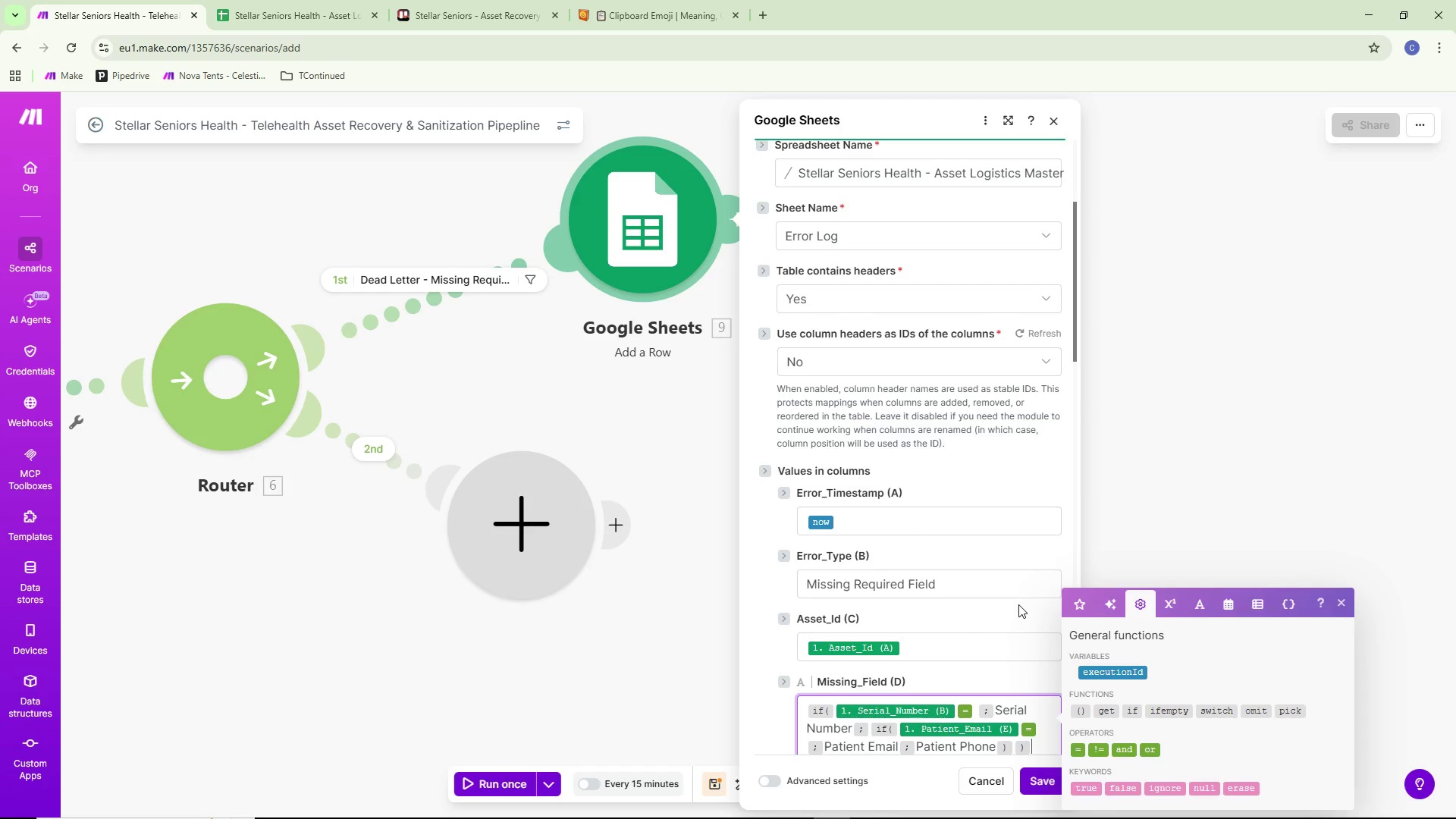 
wait(7.47)
 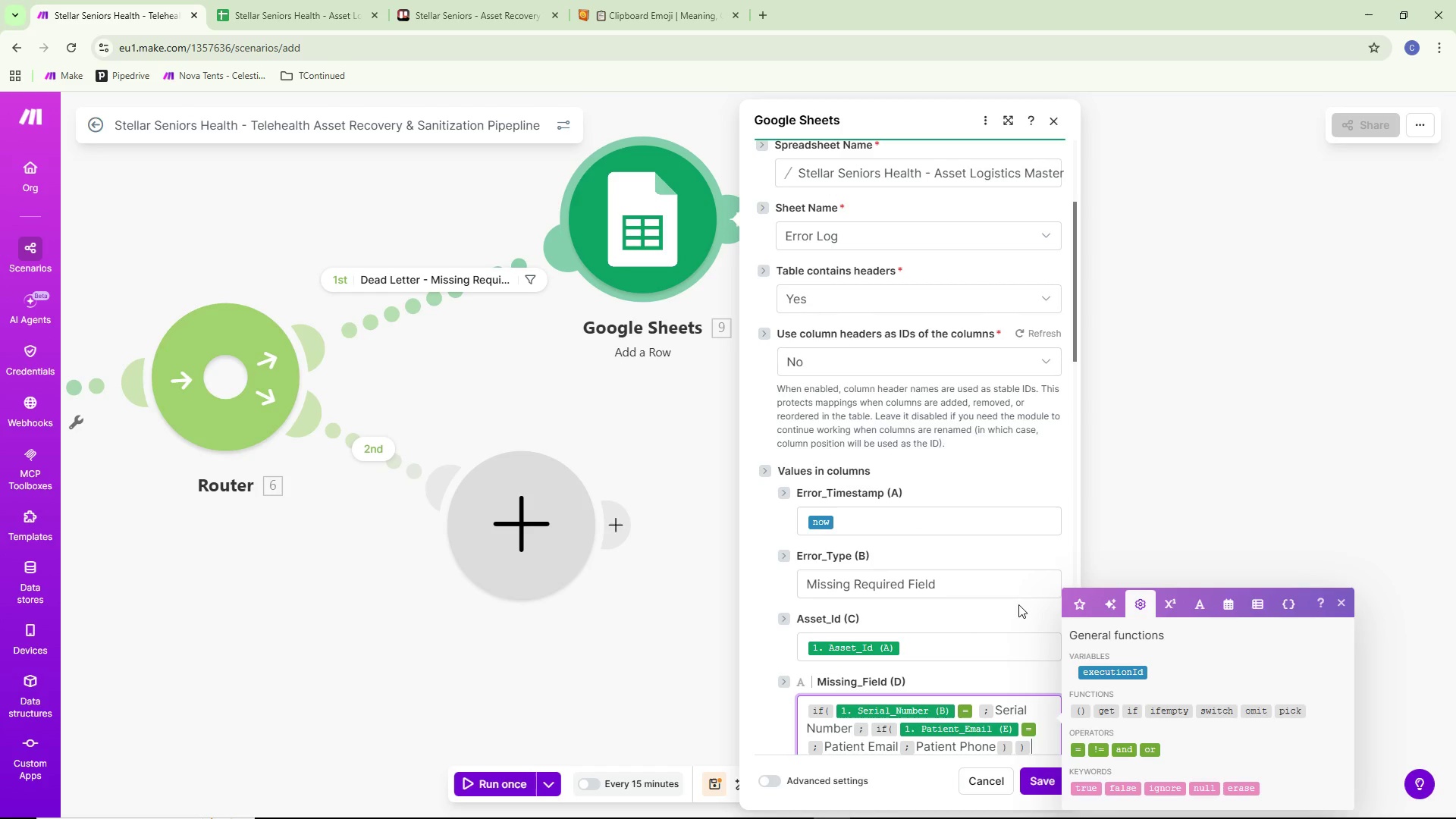 
left_click([1018, 604])
 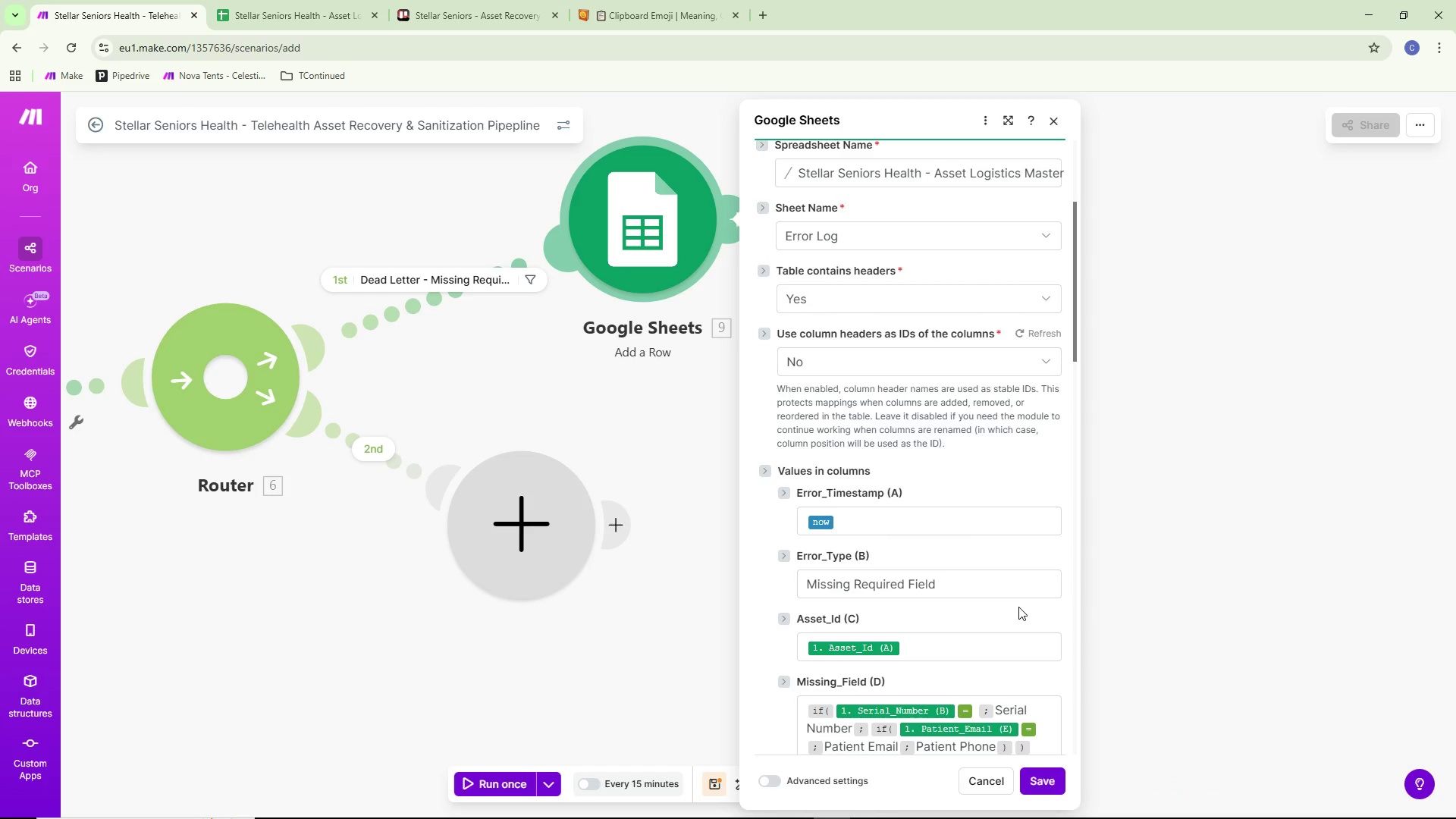 
scroll: coordinate [1018, 607], scroll_direction: down, amount: 3.0
 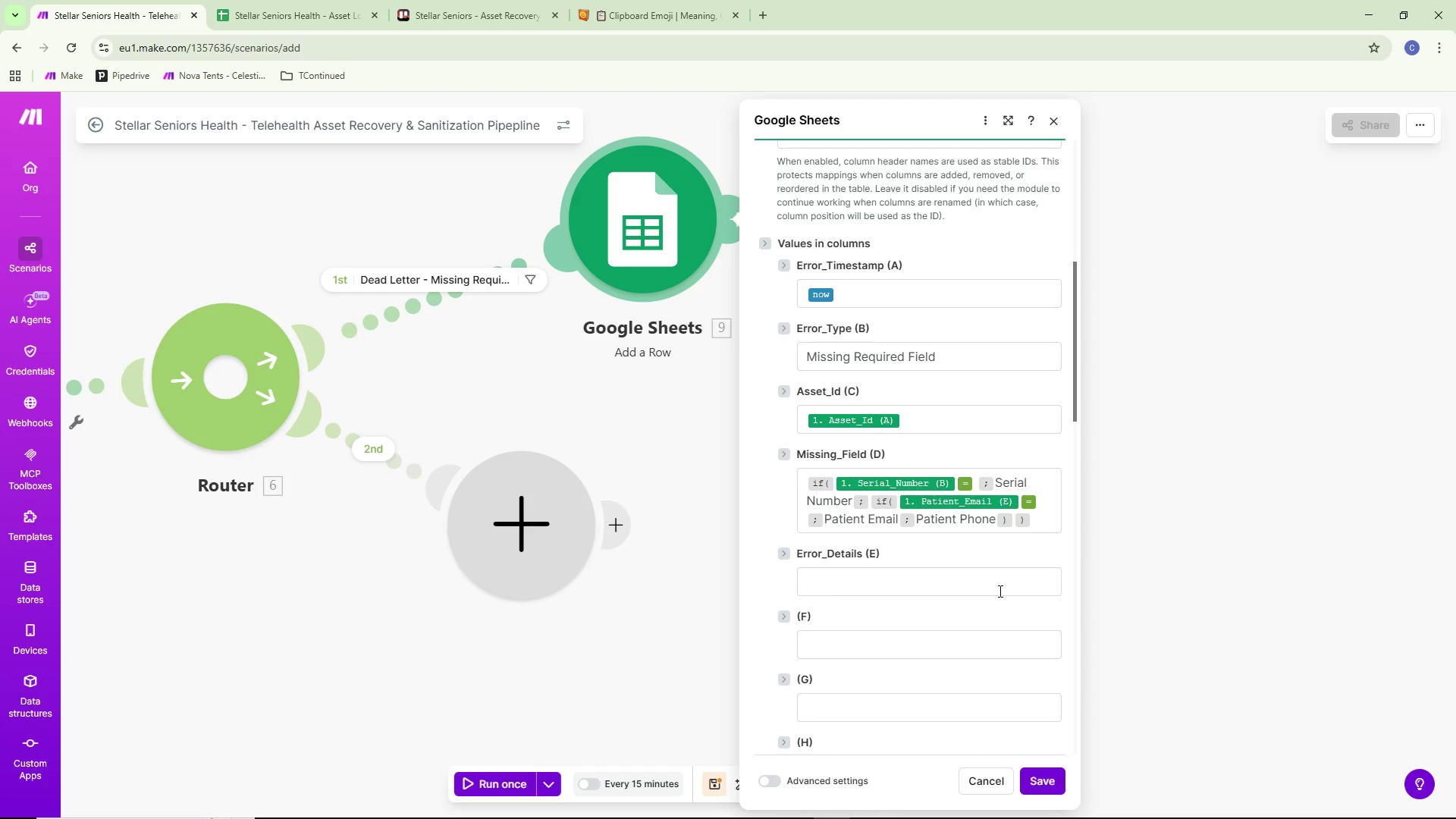 
wait(24.48)
 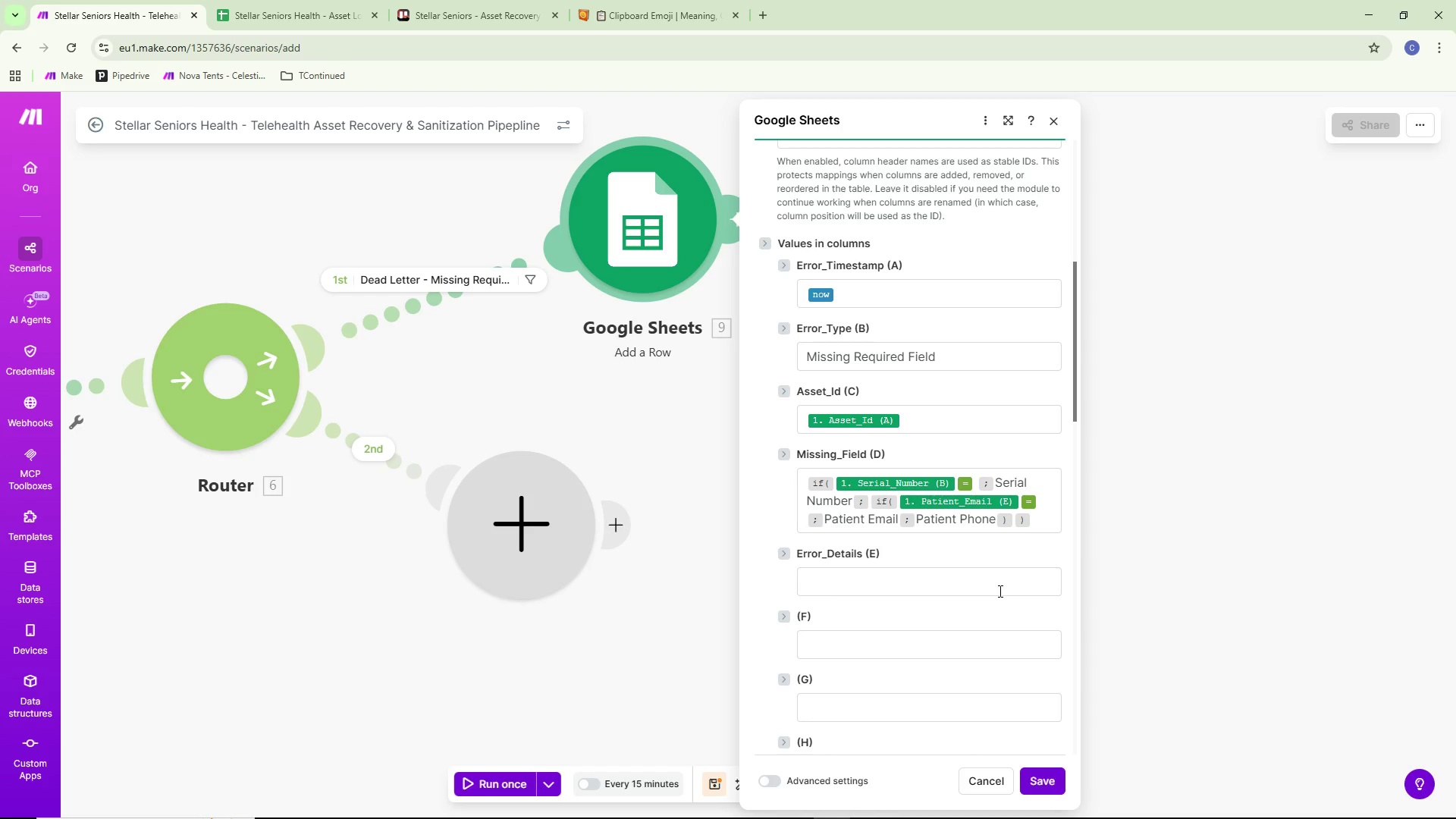 
mouse_move([995, 573])
 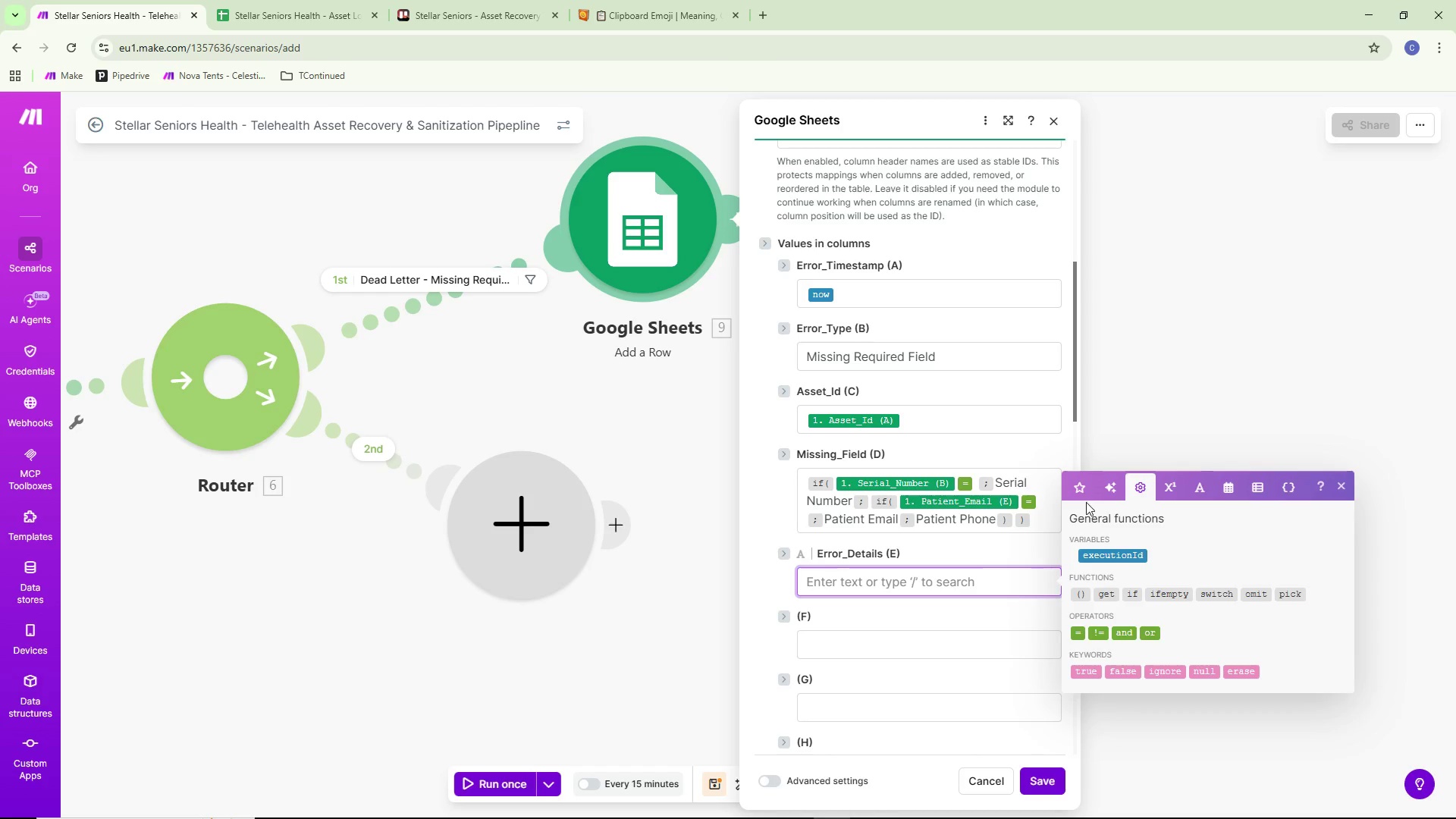 
left_click([1084, 497])
 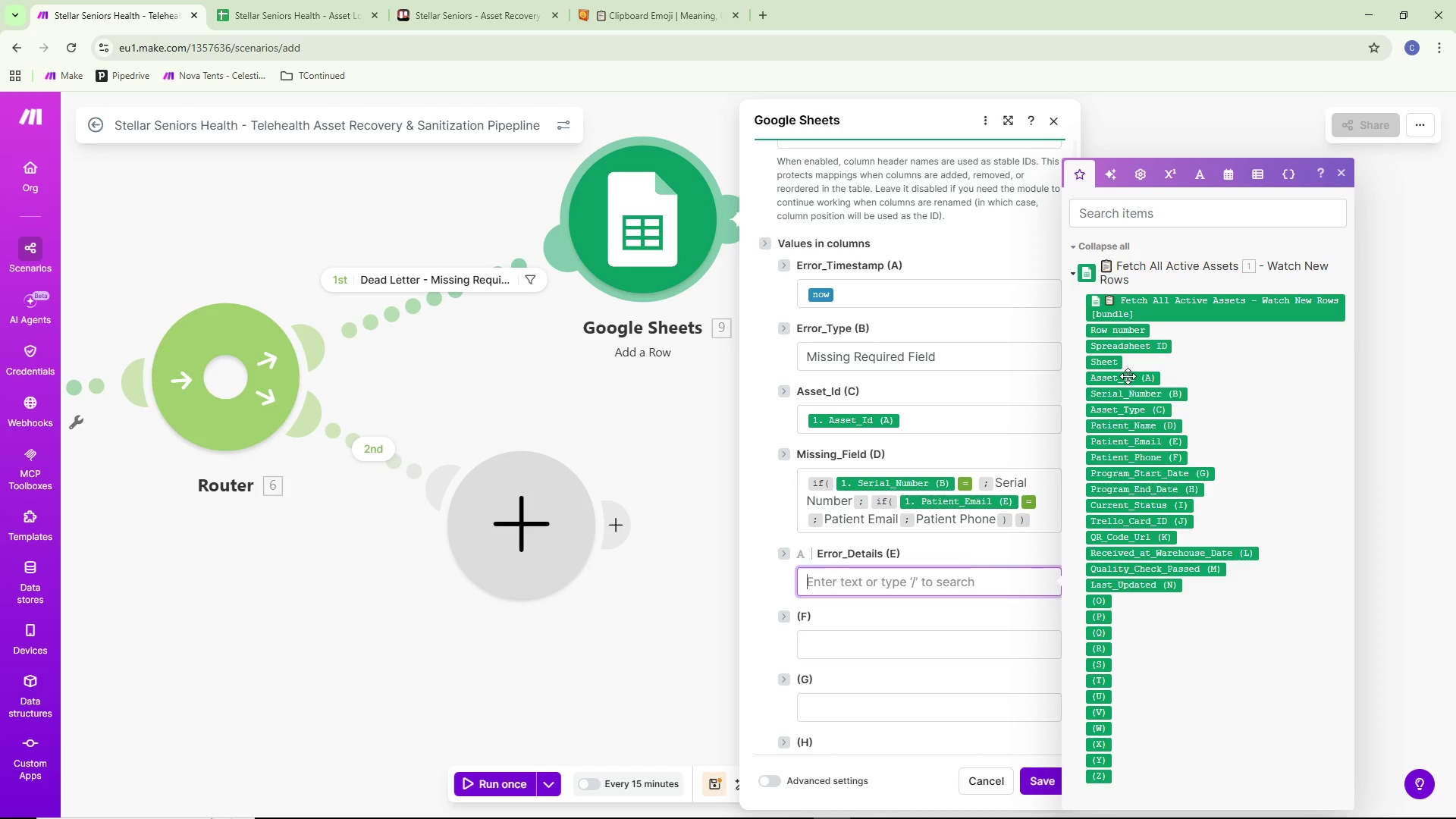 
left_click([1128, 377])
 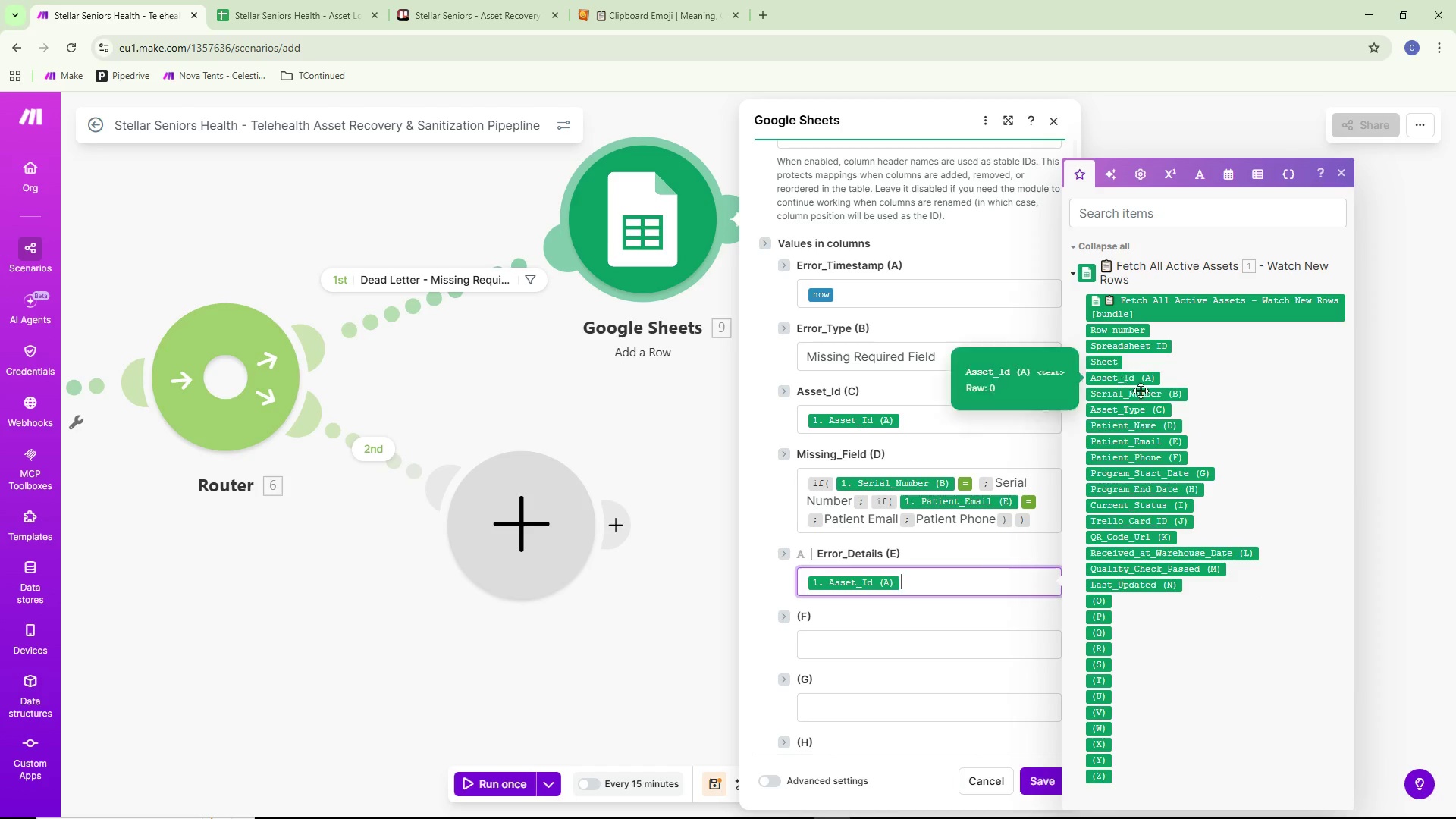 
mouse_move([1122, 400])
 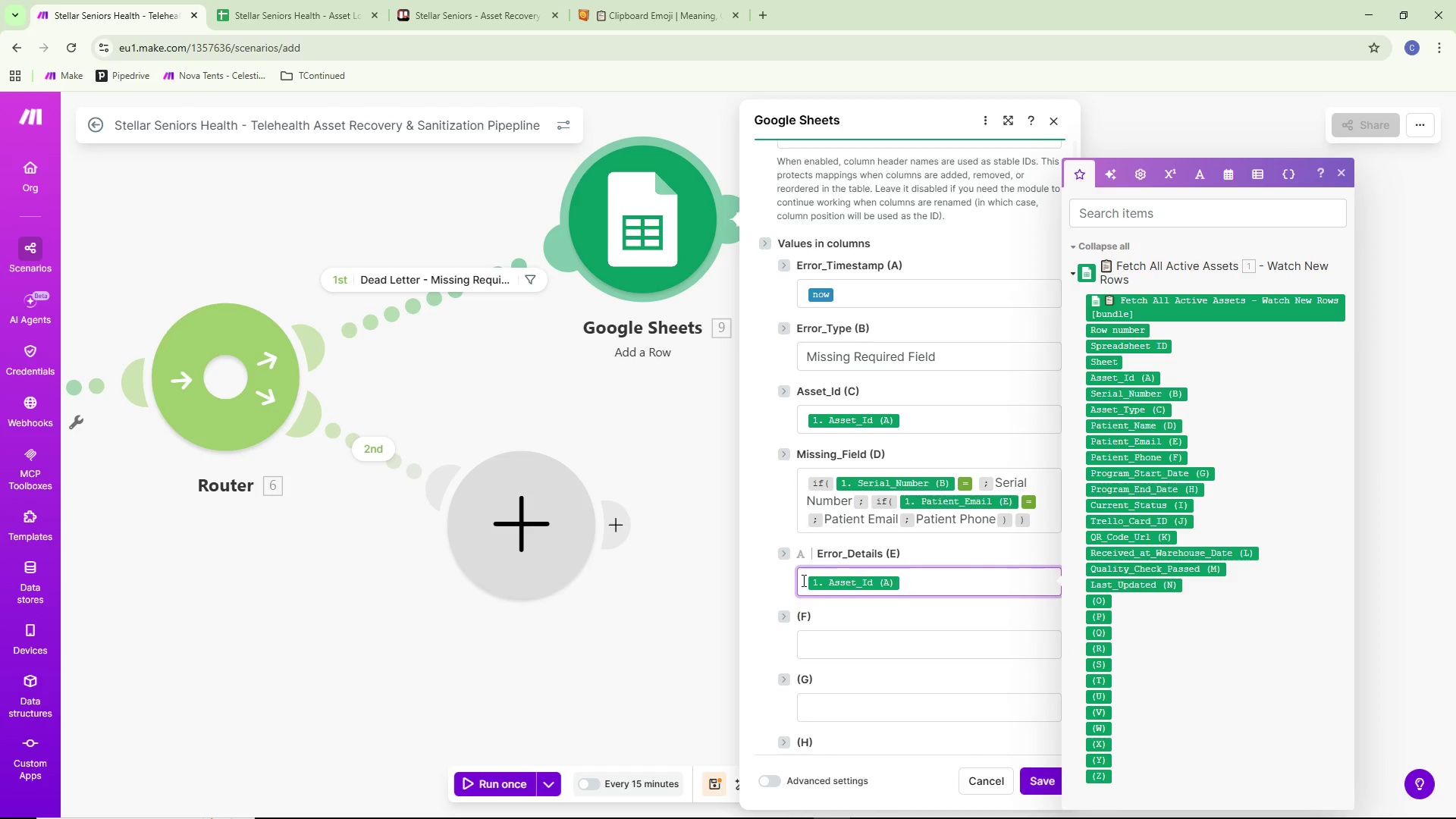 
left_click([808, 581])
 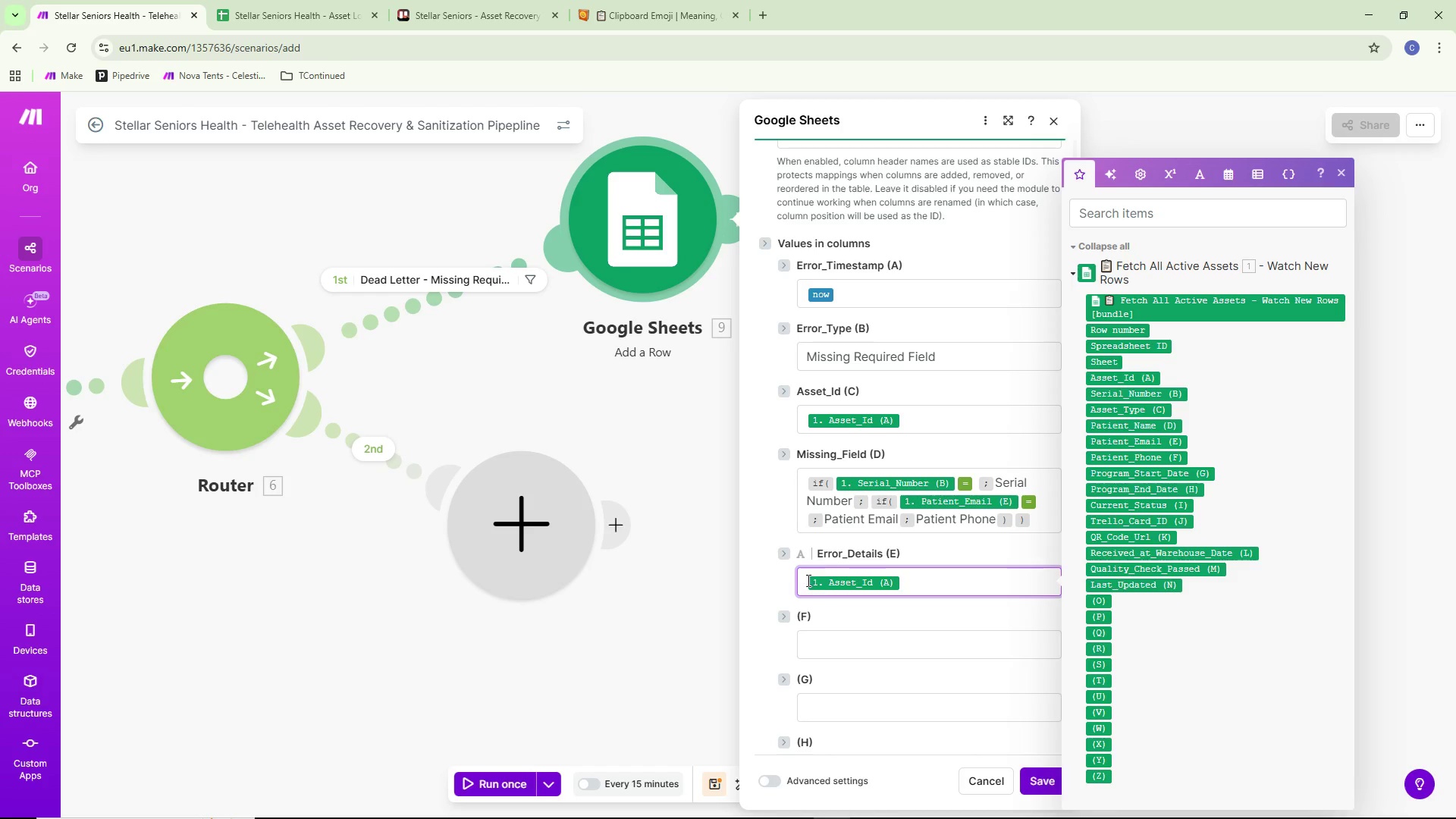 
left_click([806, 581])
 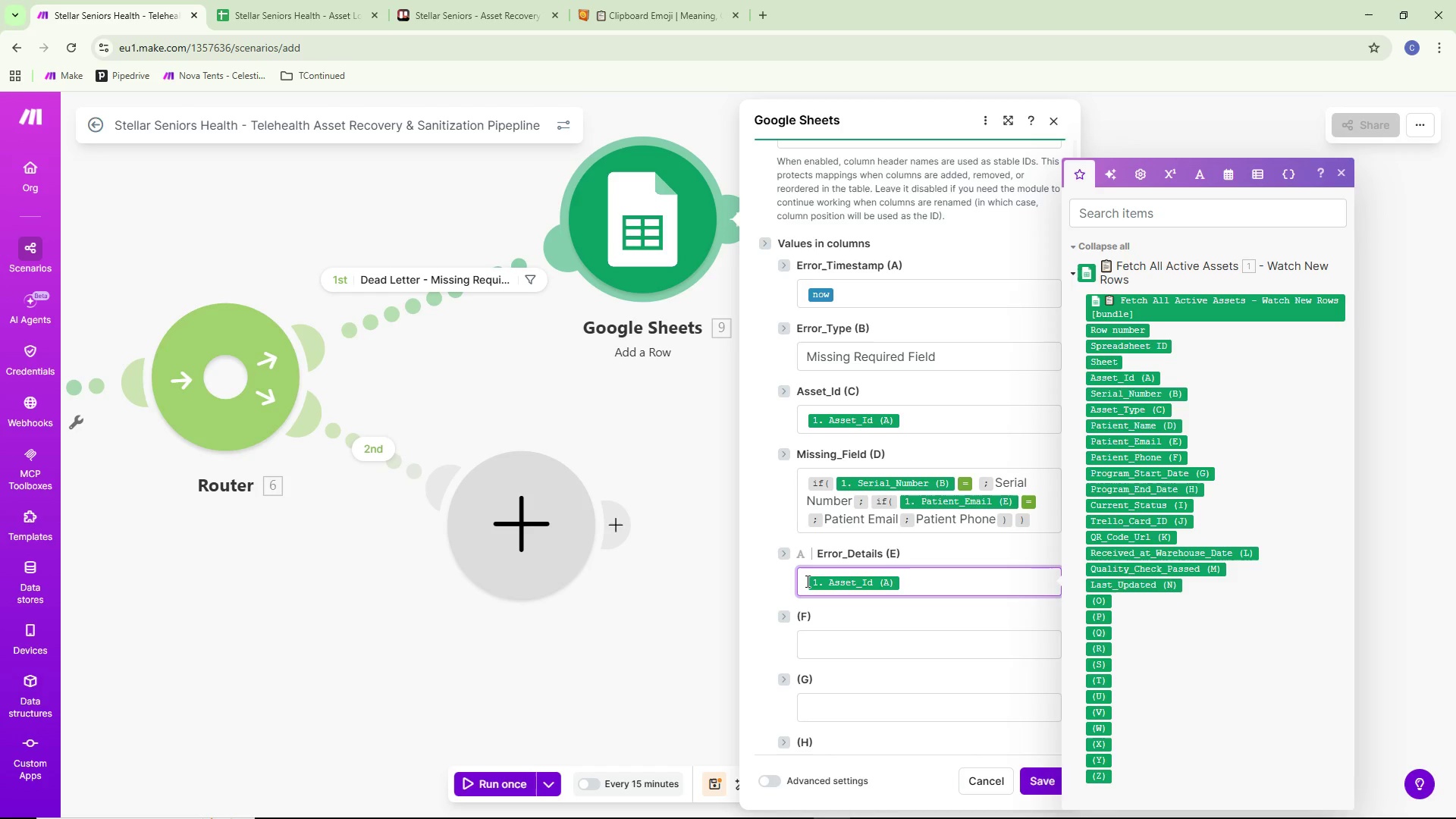 
type(Asset)
 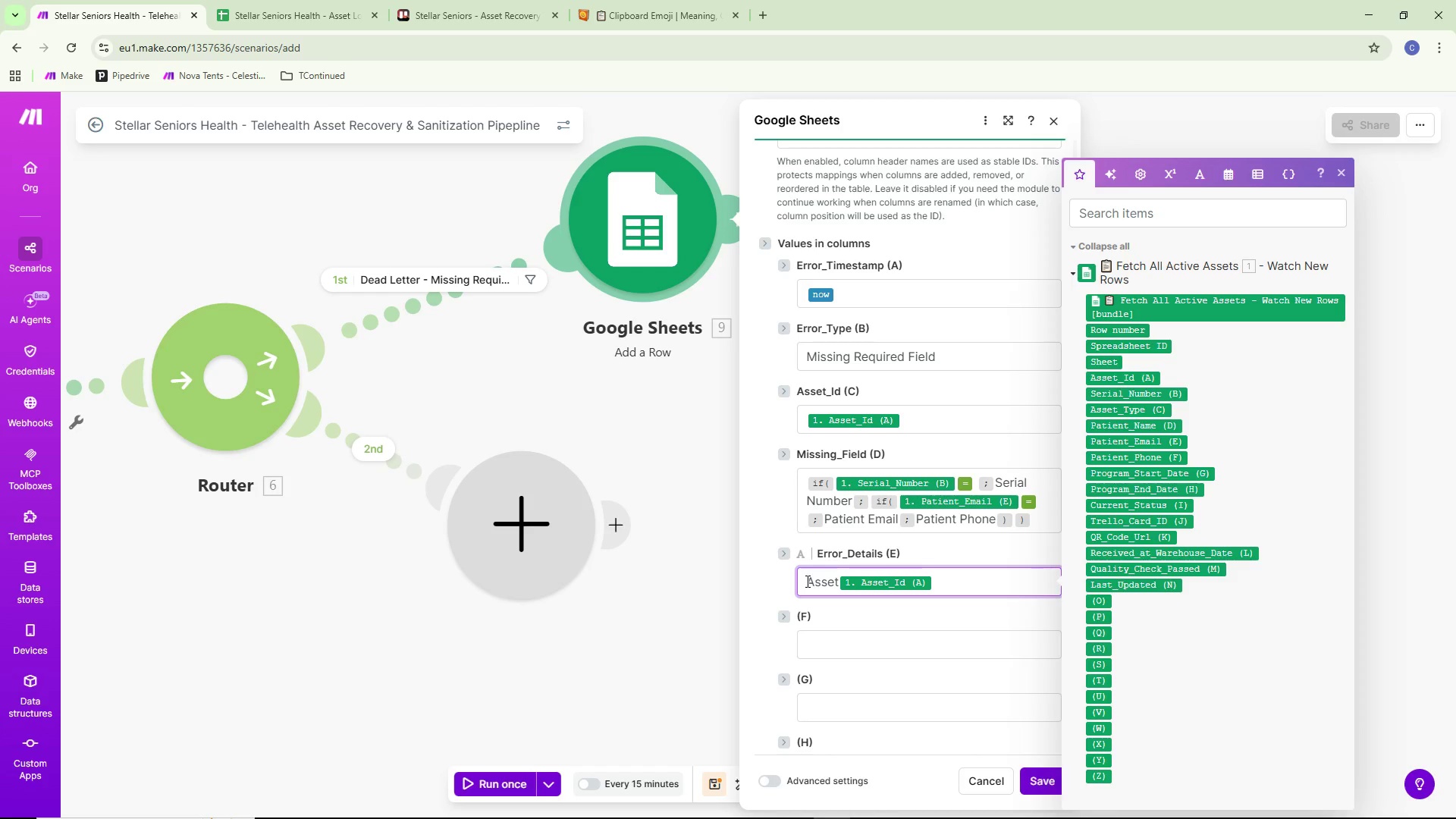 
key(Space)
 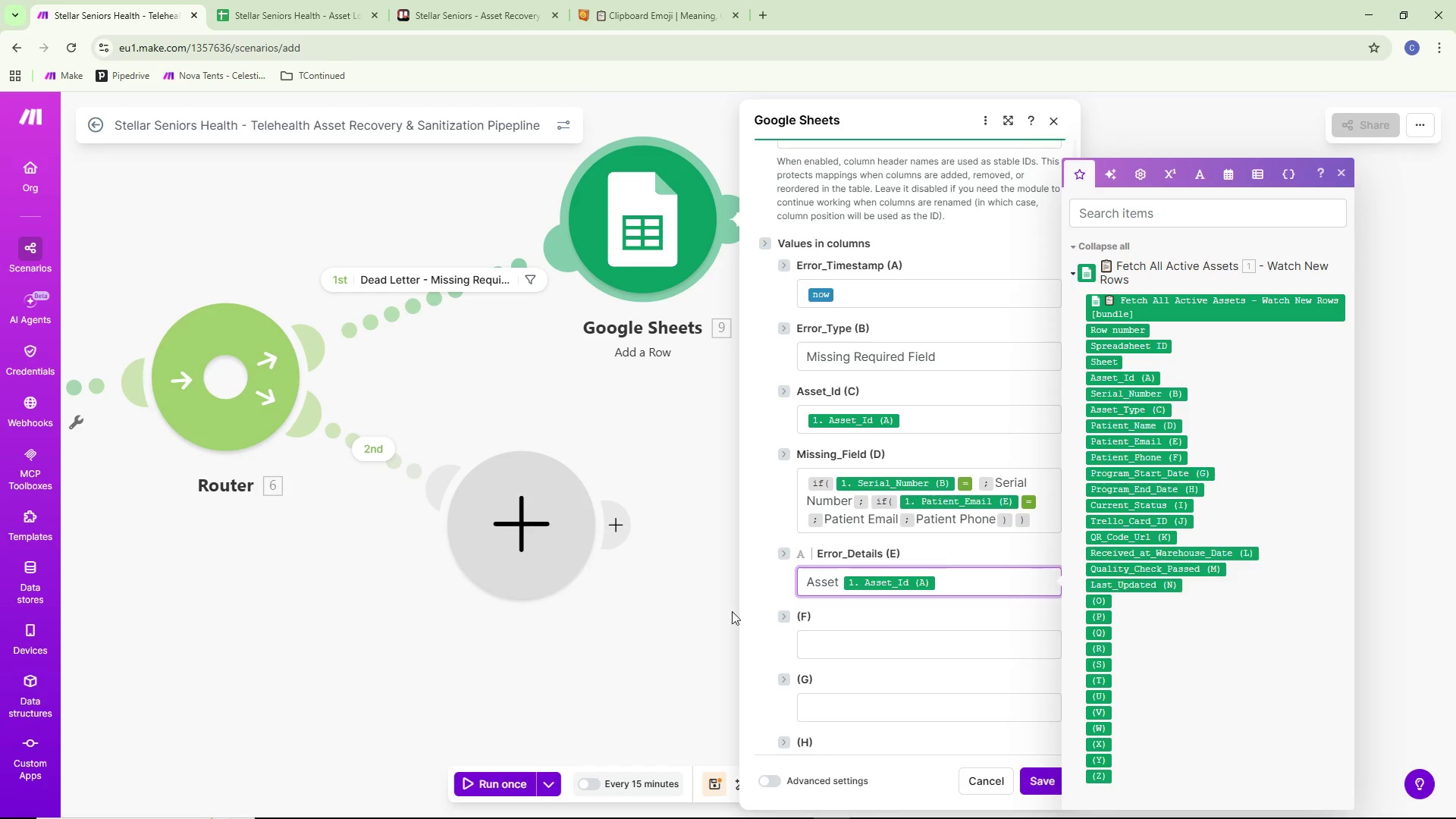 
left_click([952, 583])
 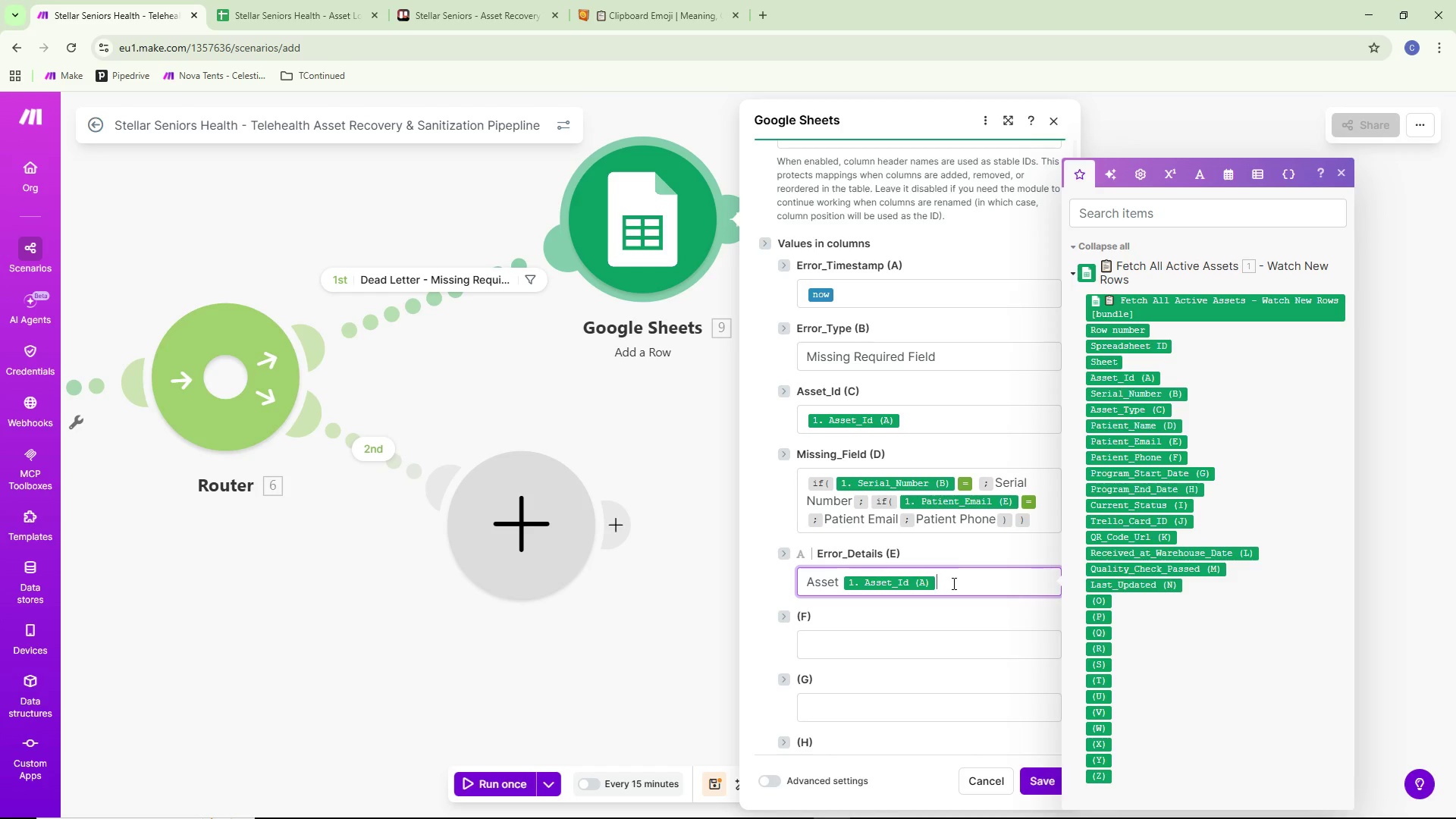 
type( cannot be procce)
 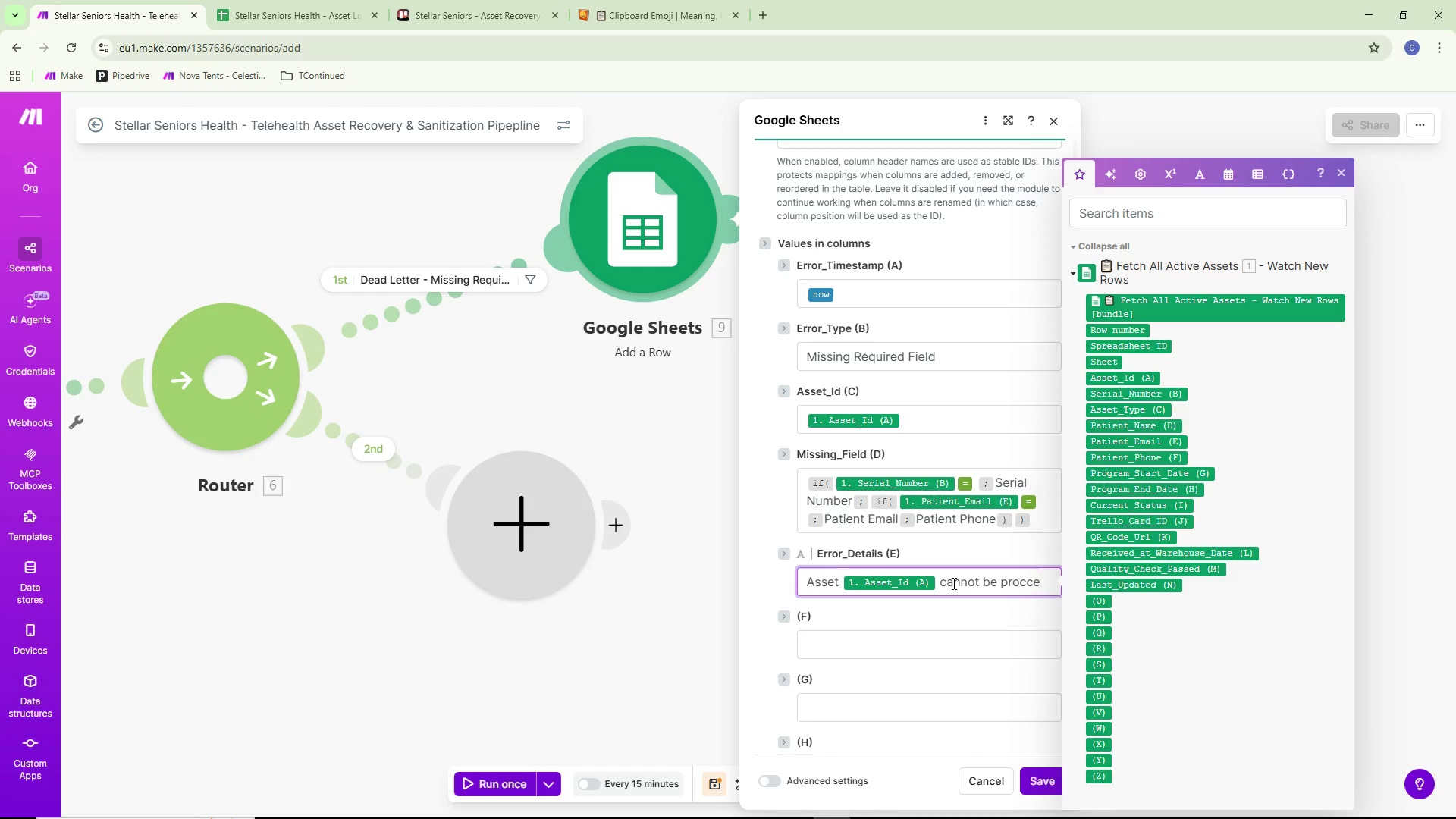 
key(Backspace)
key(Backspace)
type(esse)
key(Backspace)
key(Backspace)
type(sed - M)
key(Backspace)
type(missing mandatory field)
 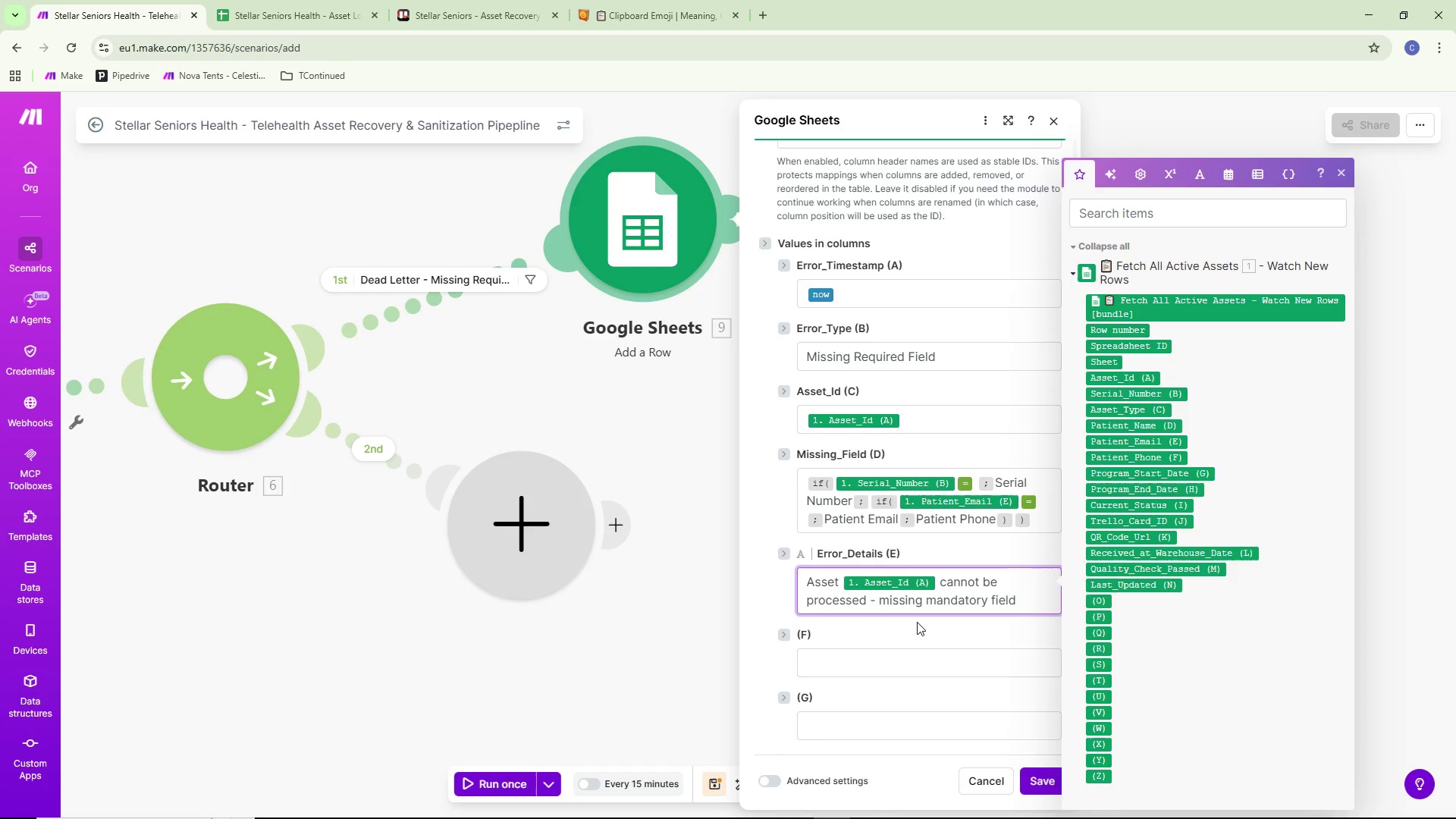 
left_click([919, 639])
 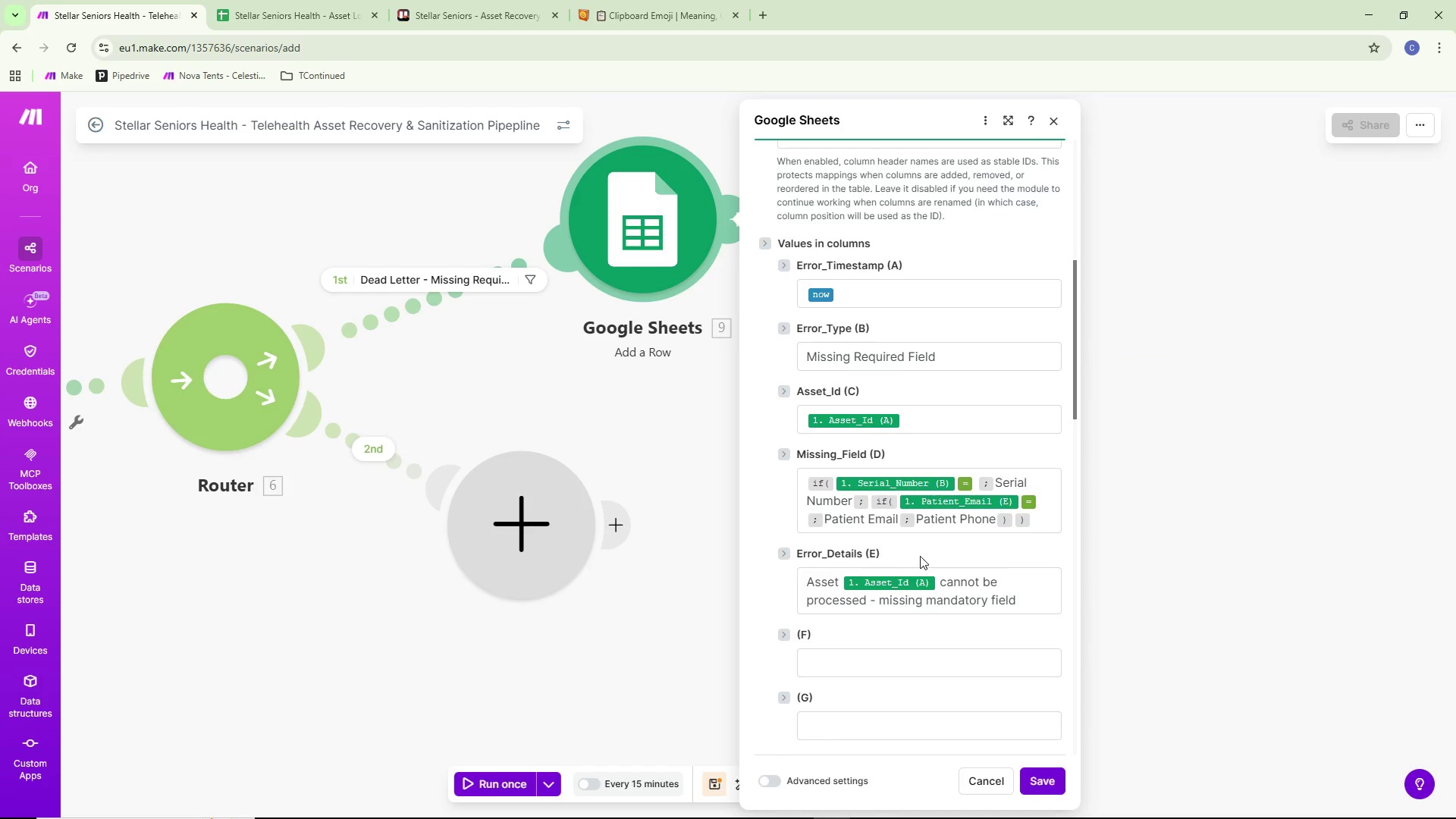 
scroll: coordinate [923, 542], scroll_direction: up, amount: 5.0
 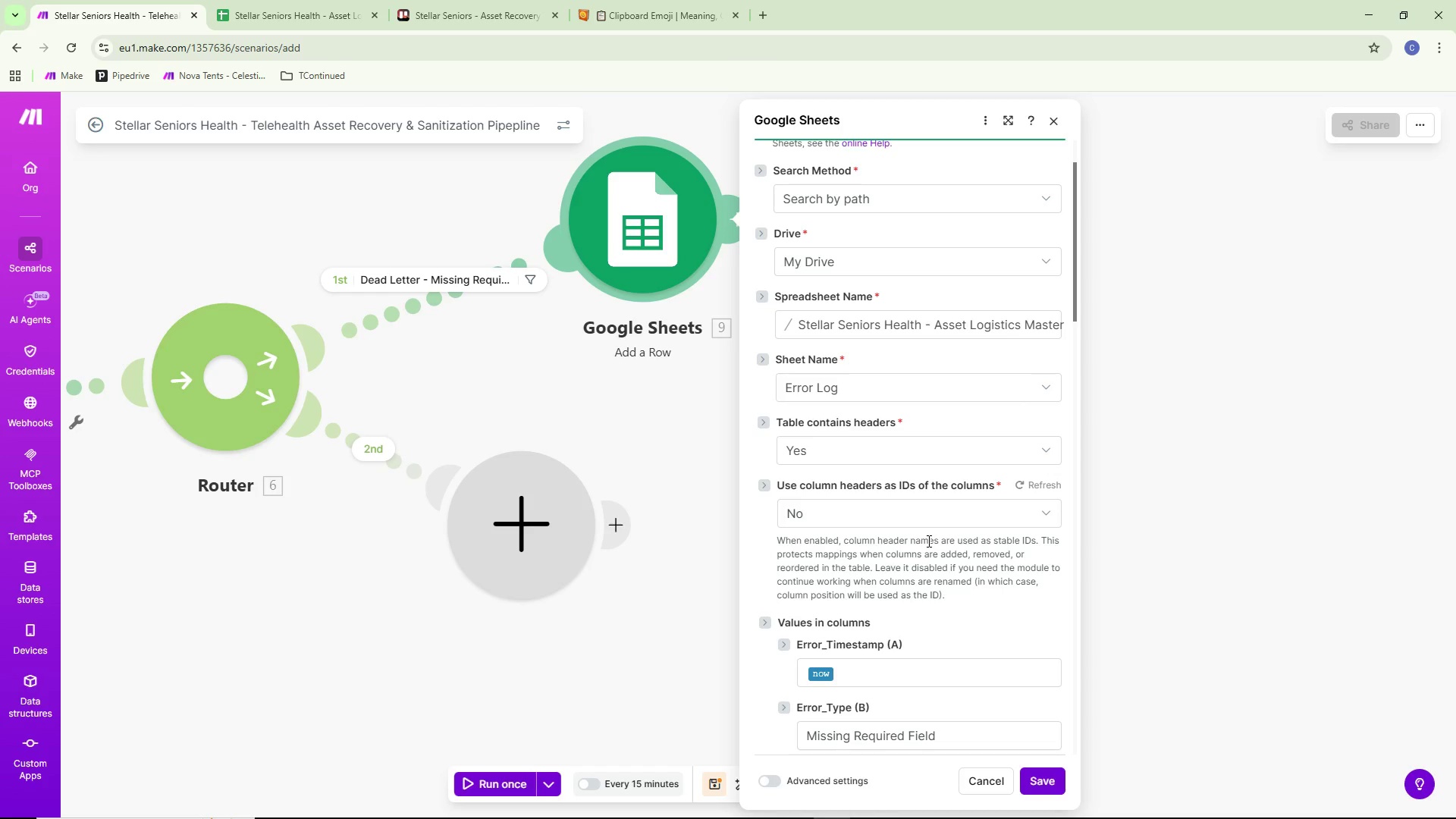 
wait(6.76)
 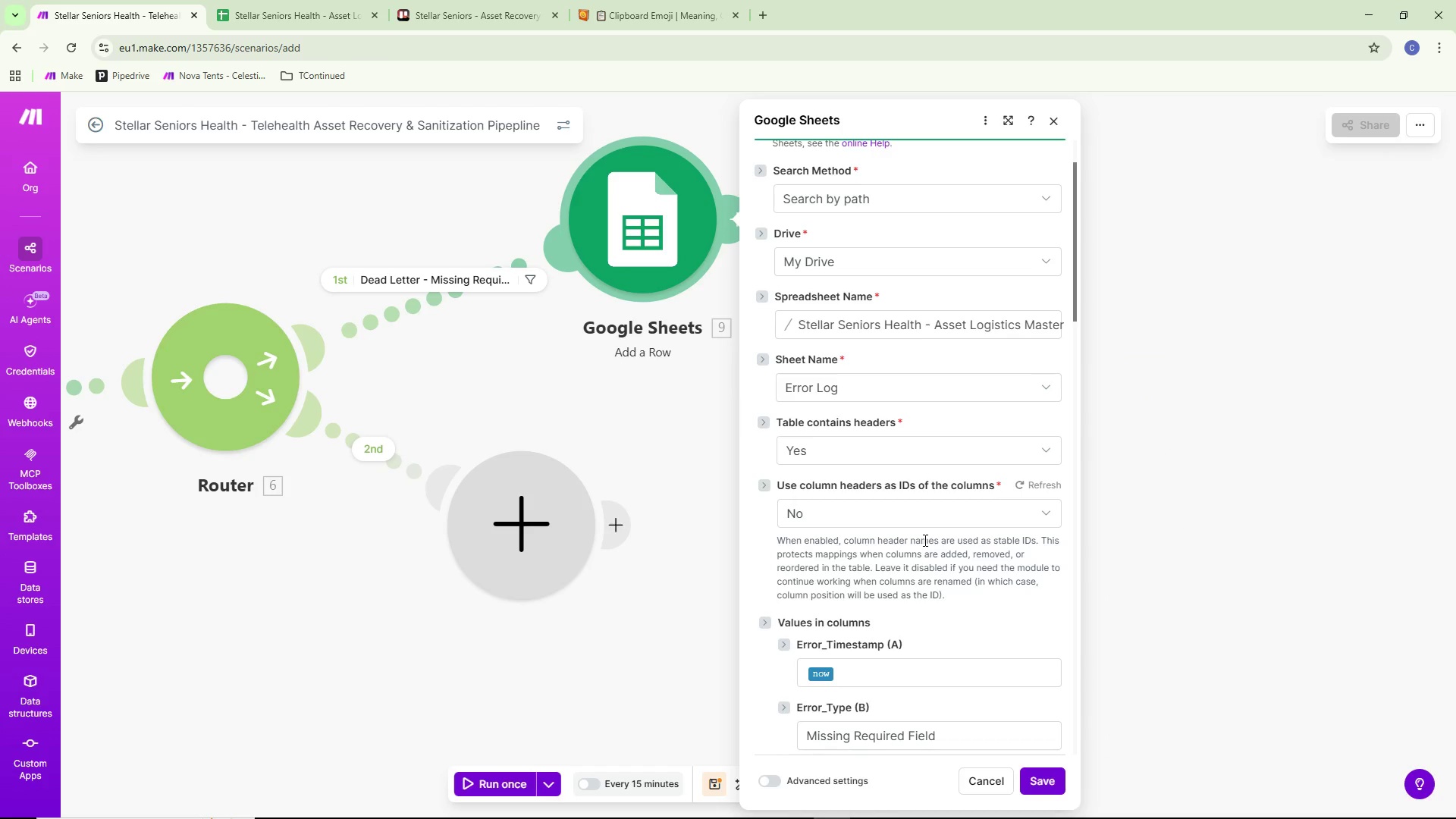 
scroll: coordinate [933, 543], scroll_direction: down, amount: 6.0
 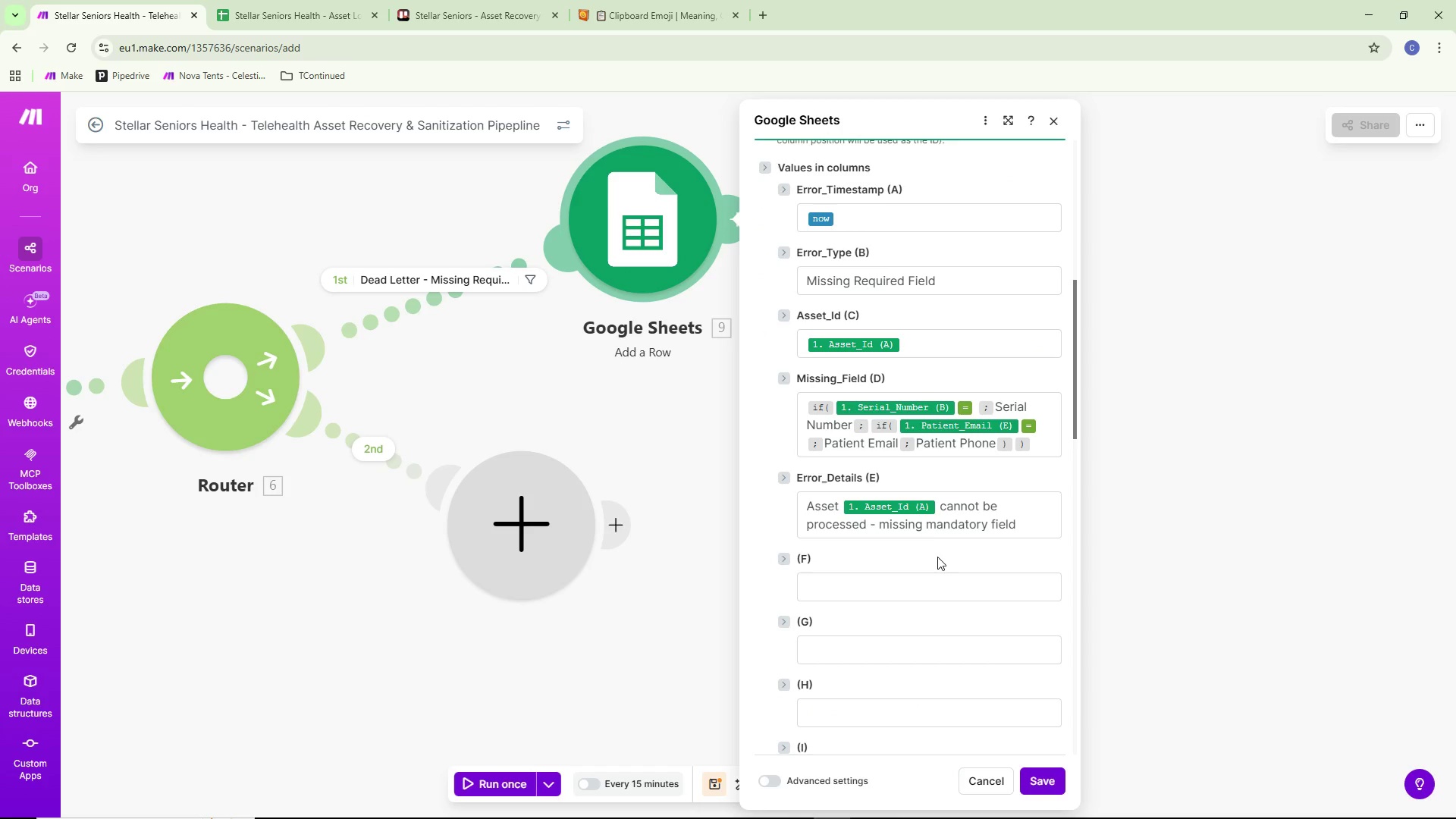 
left_click([1040, 784])
 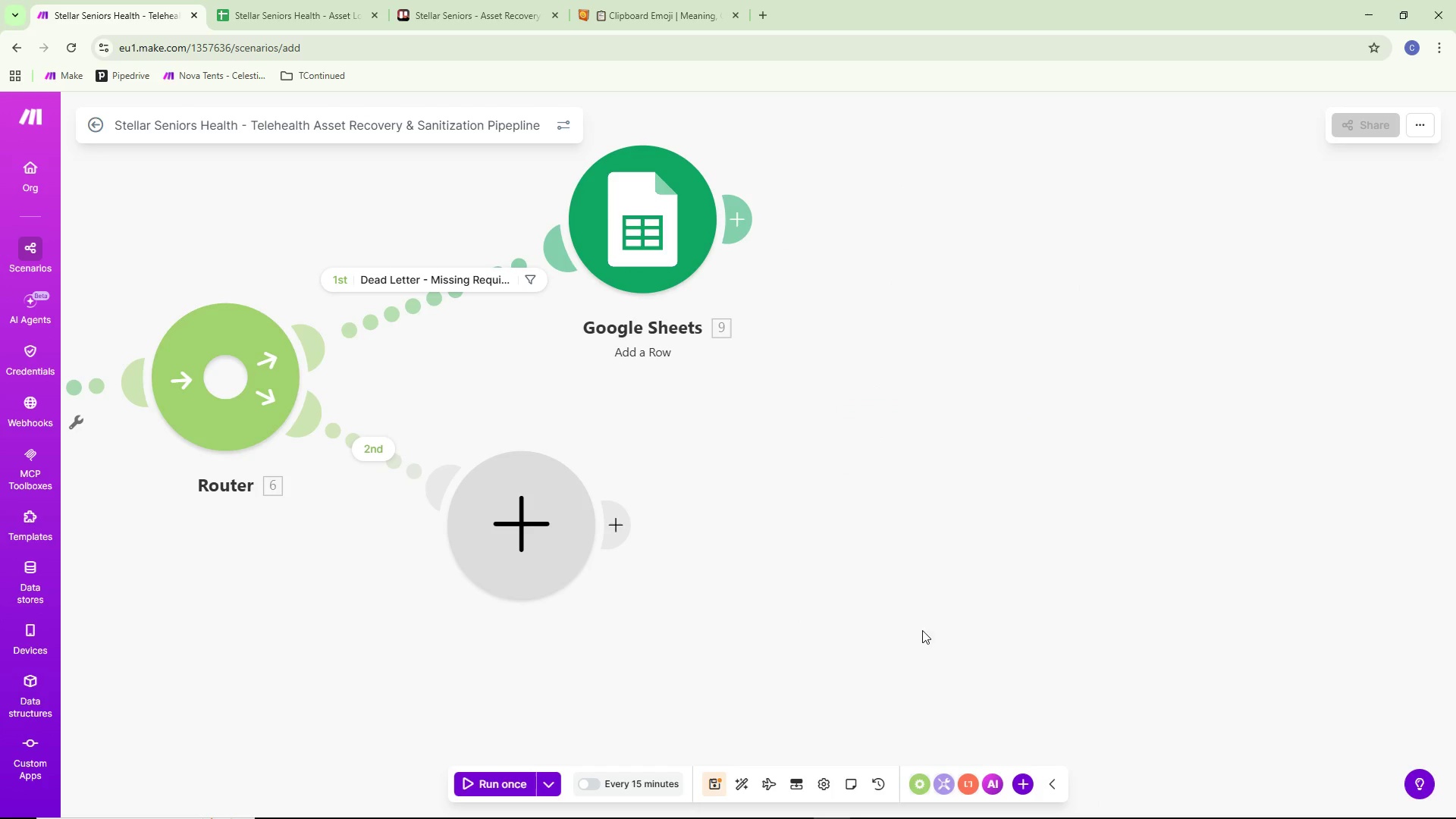 
left_click_drag(start_coordinate=[827, 511], to_coordinate=[892, 585])
 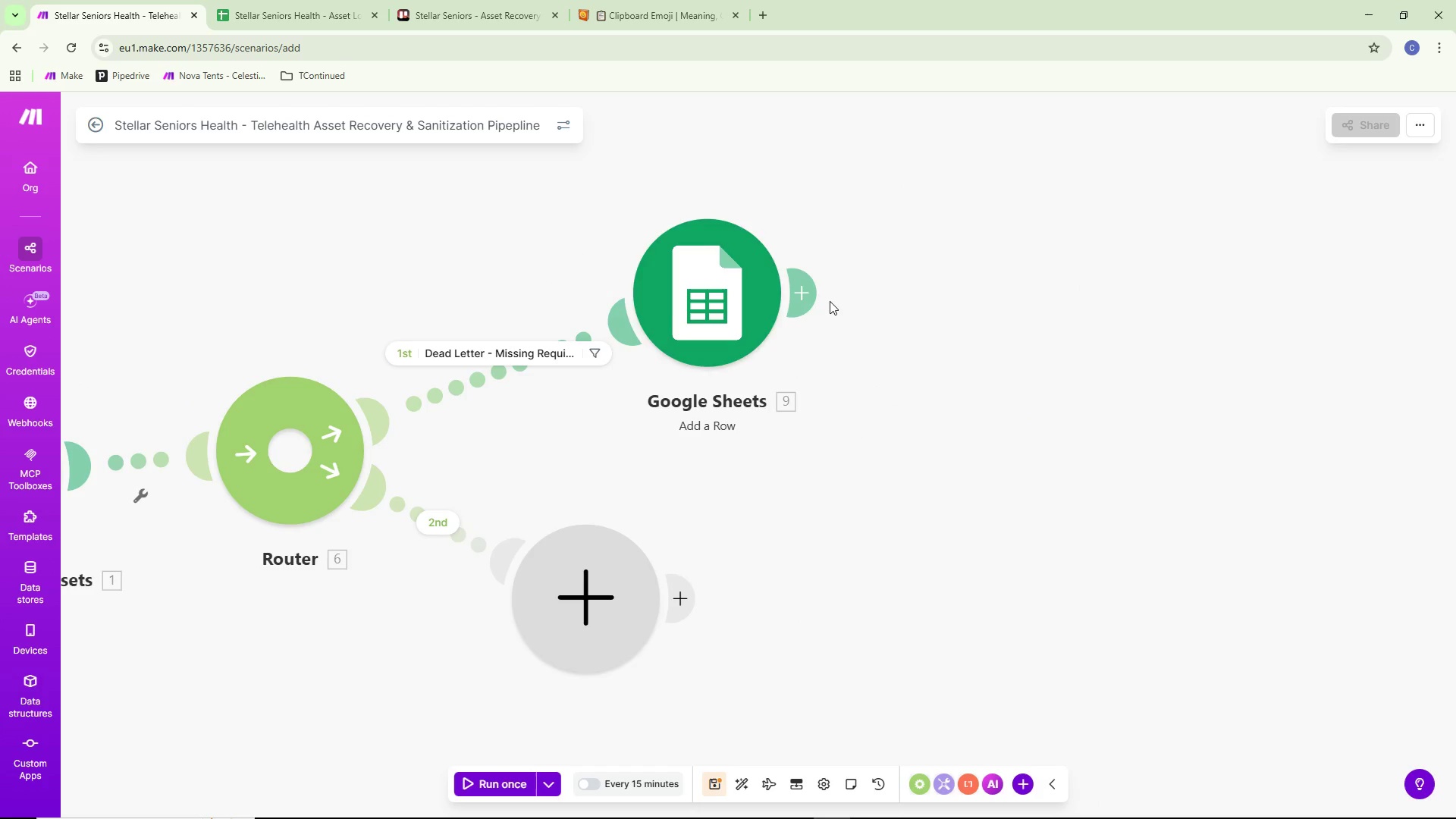 
left_click([814, 296])
 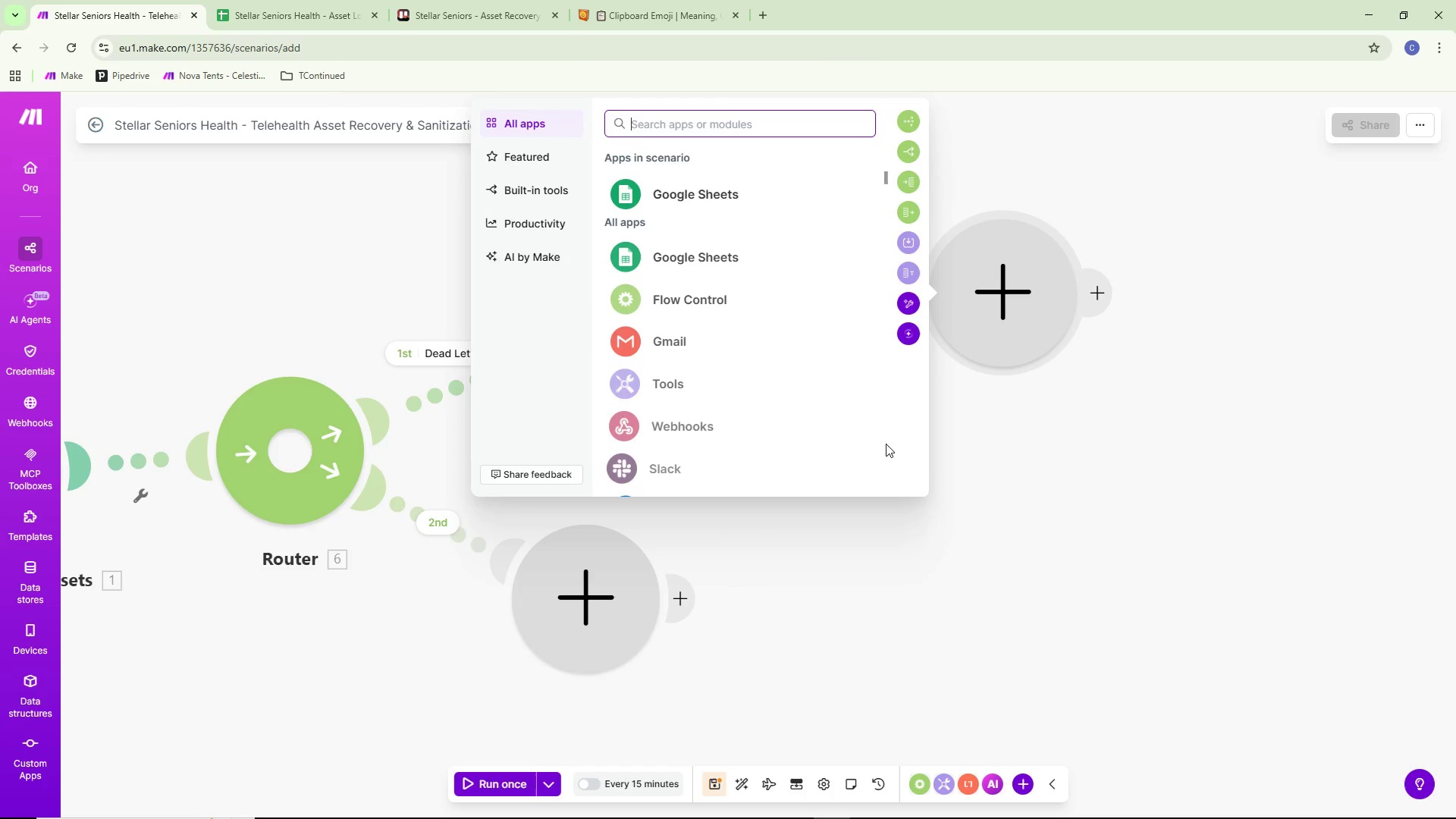 
key(Alt+AltLeft)
 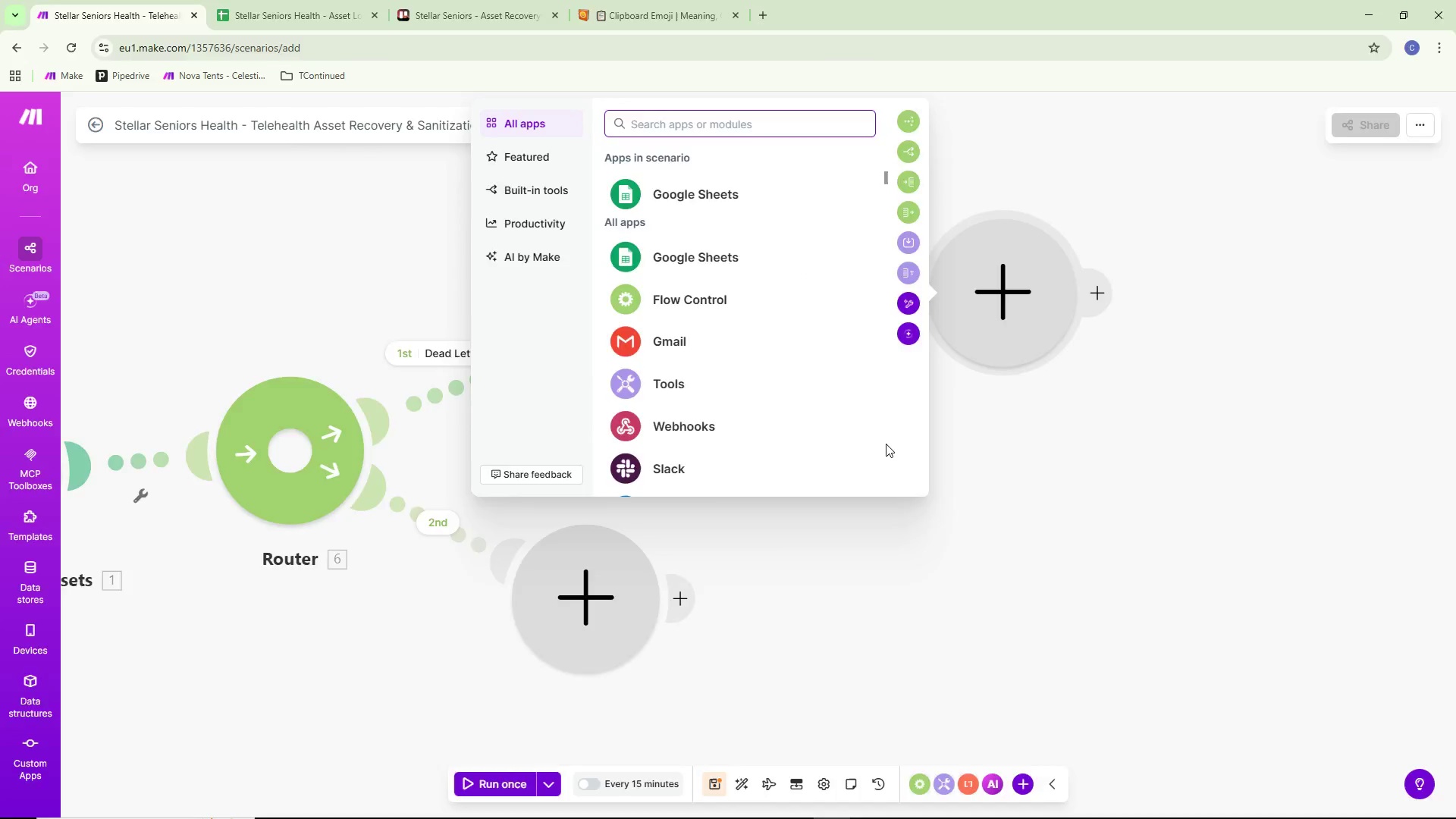 
key(Alt+Tab)